 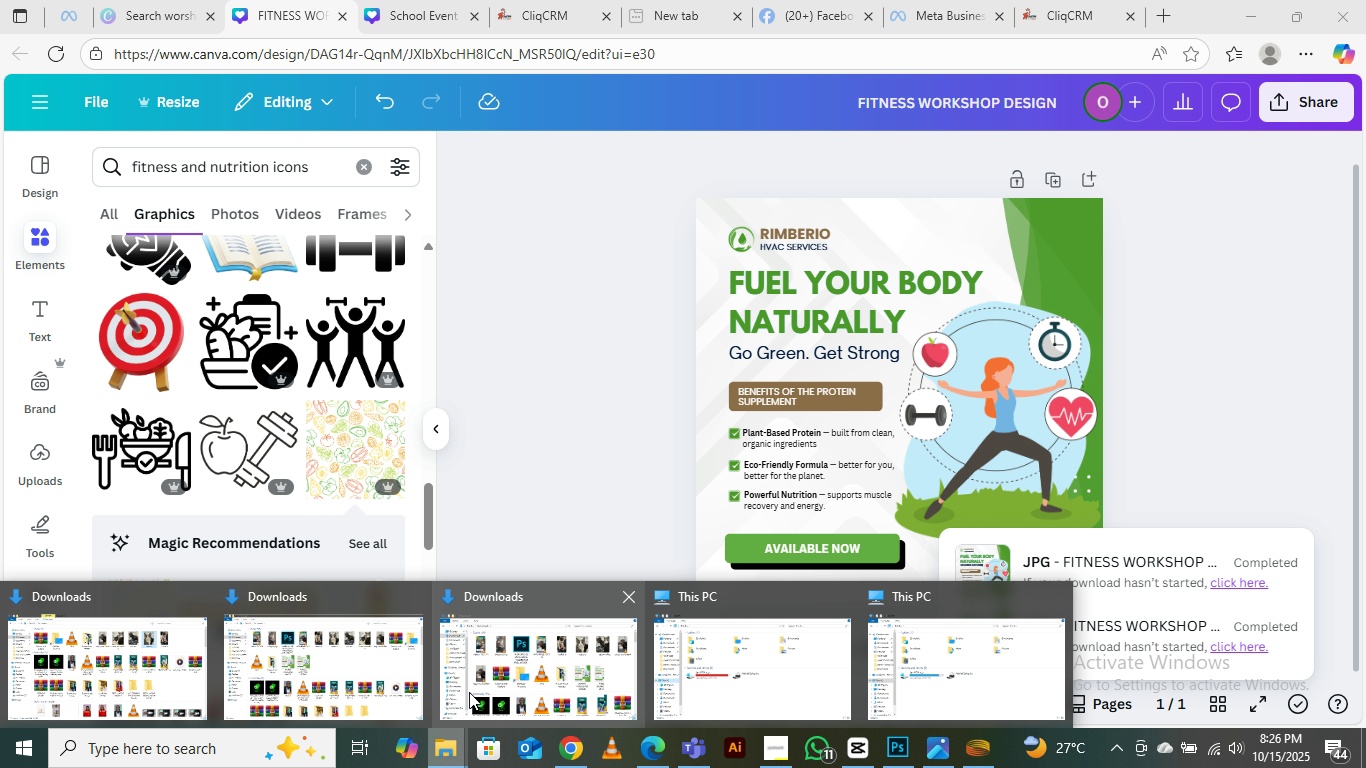 
left_click([160, 669])
 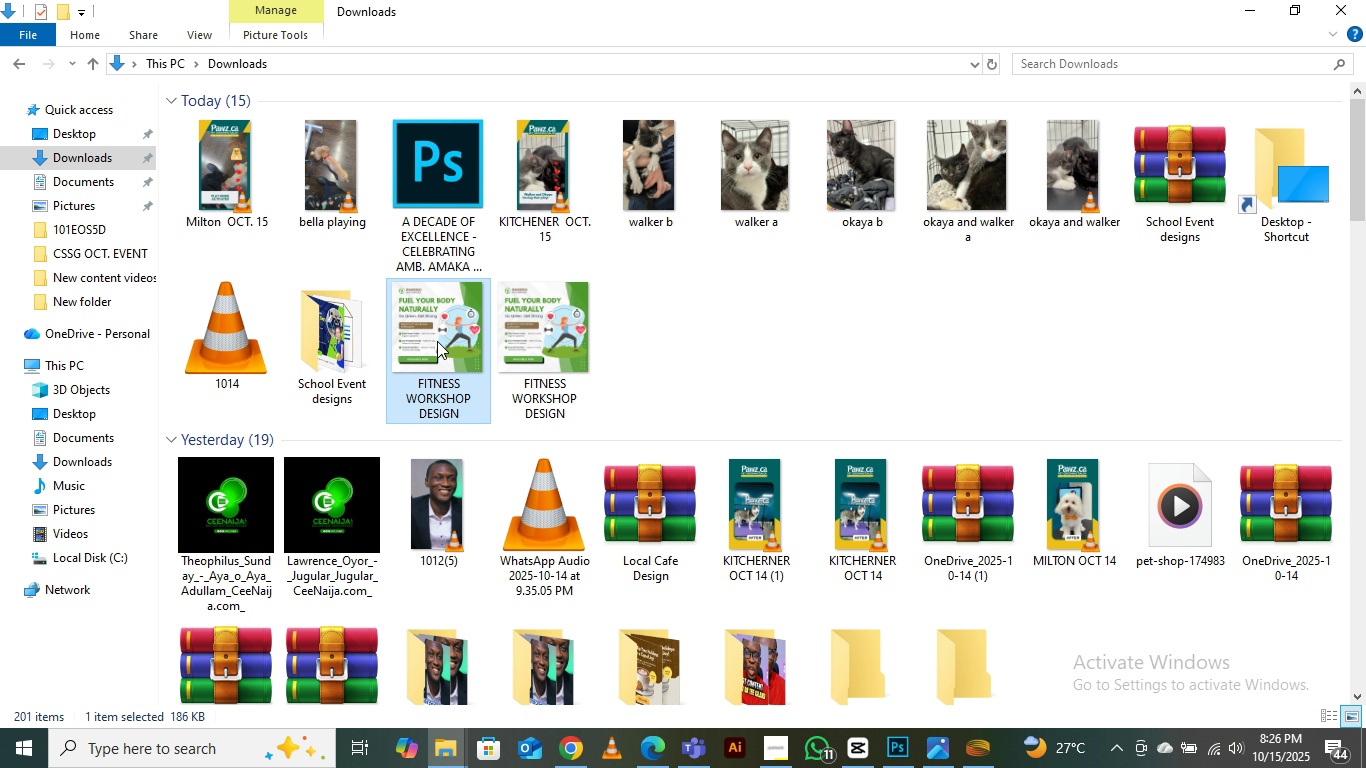 
left_click([437, 341])
 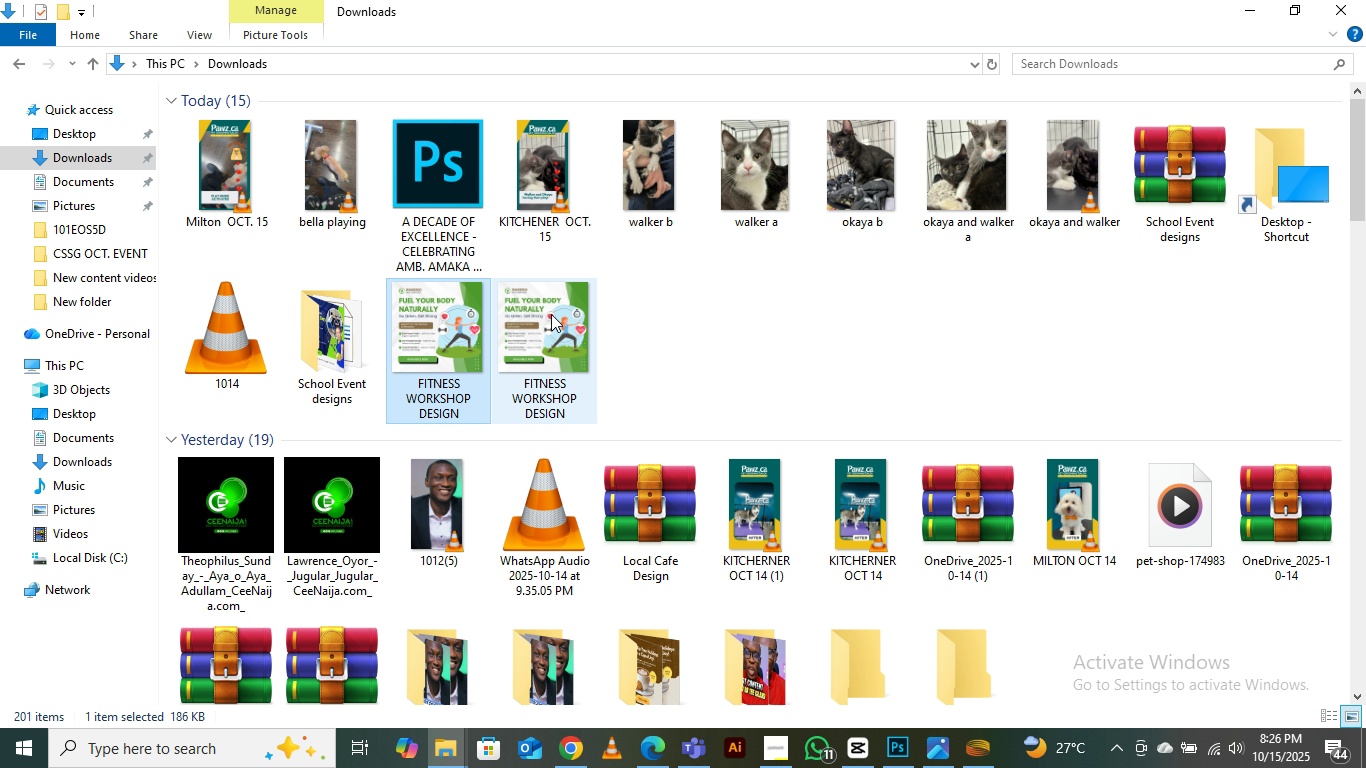 
hold_key(key=ControlLeft, duration=1.15)
left_click([551, 314])
 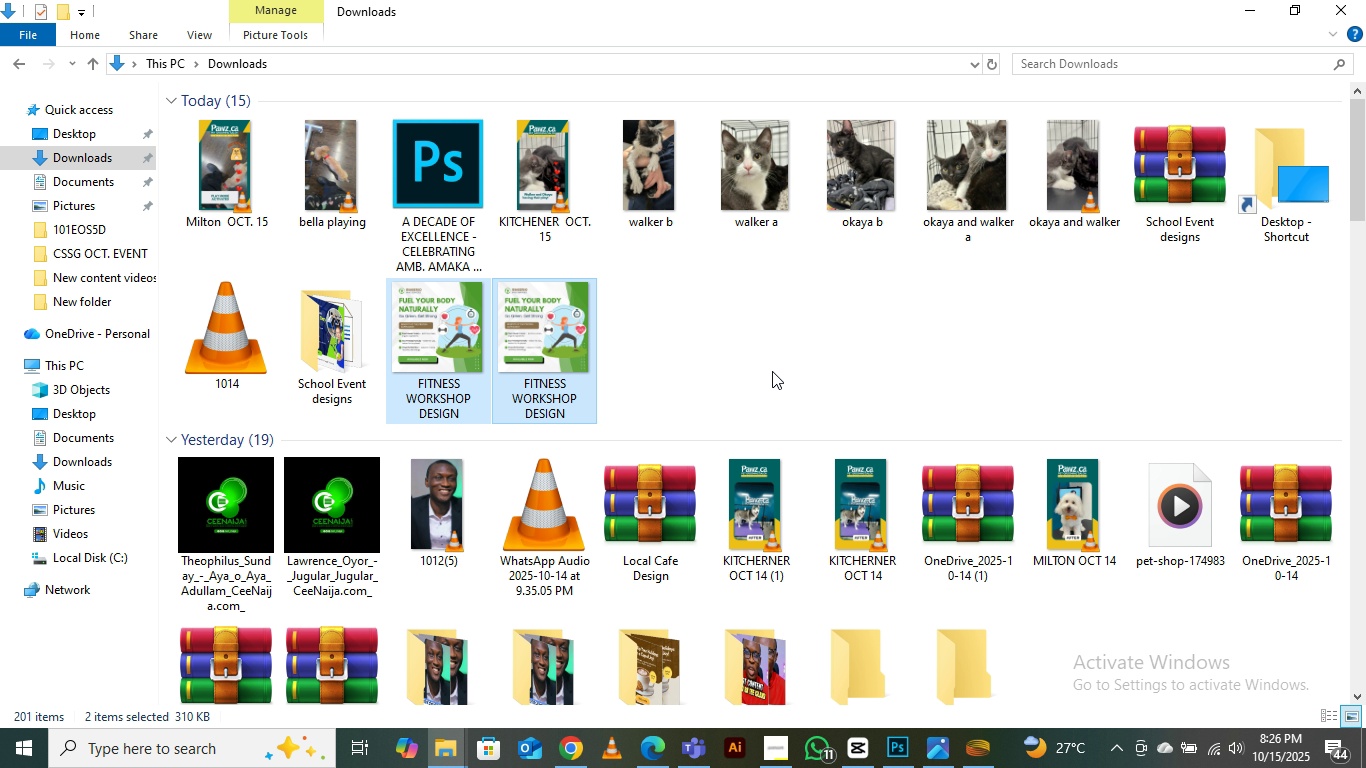 
left_click([762, 330])
 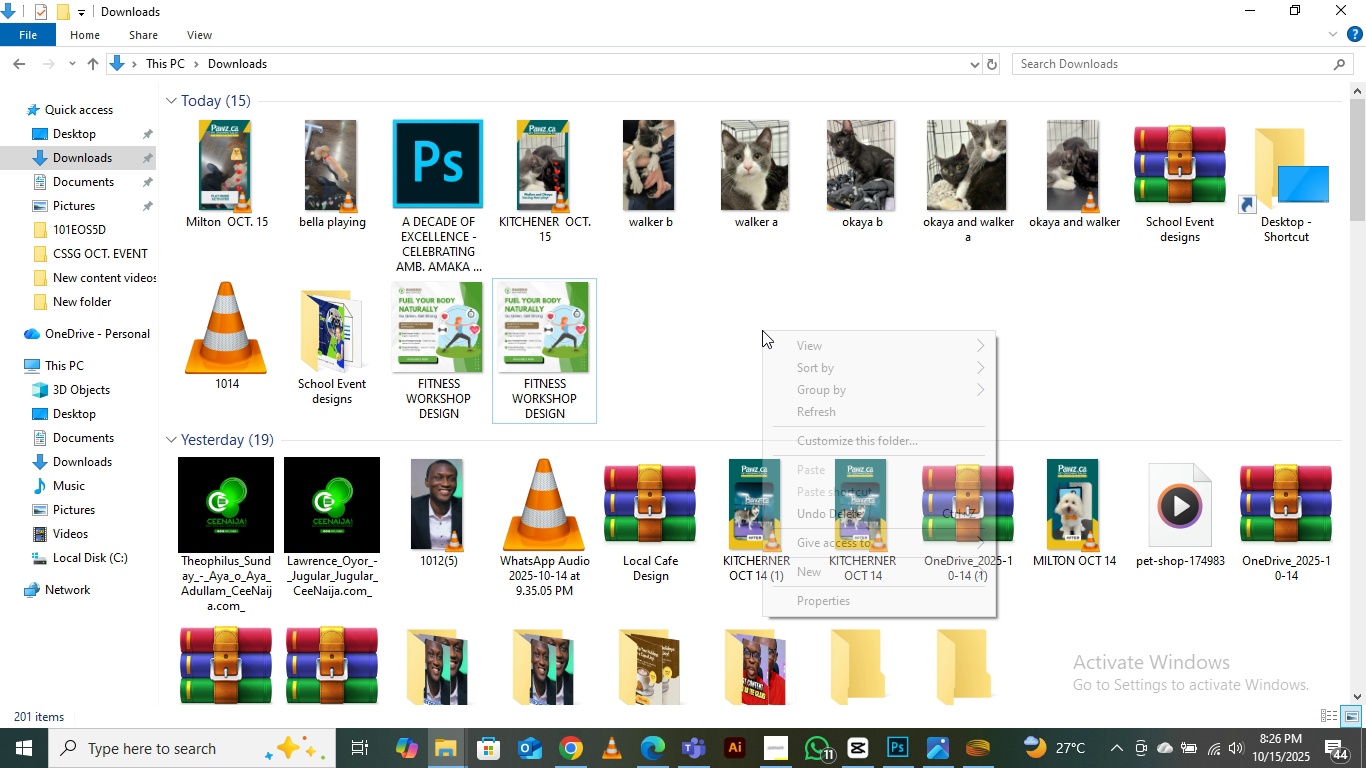 
right_click([762, 330])
 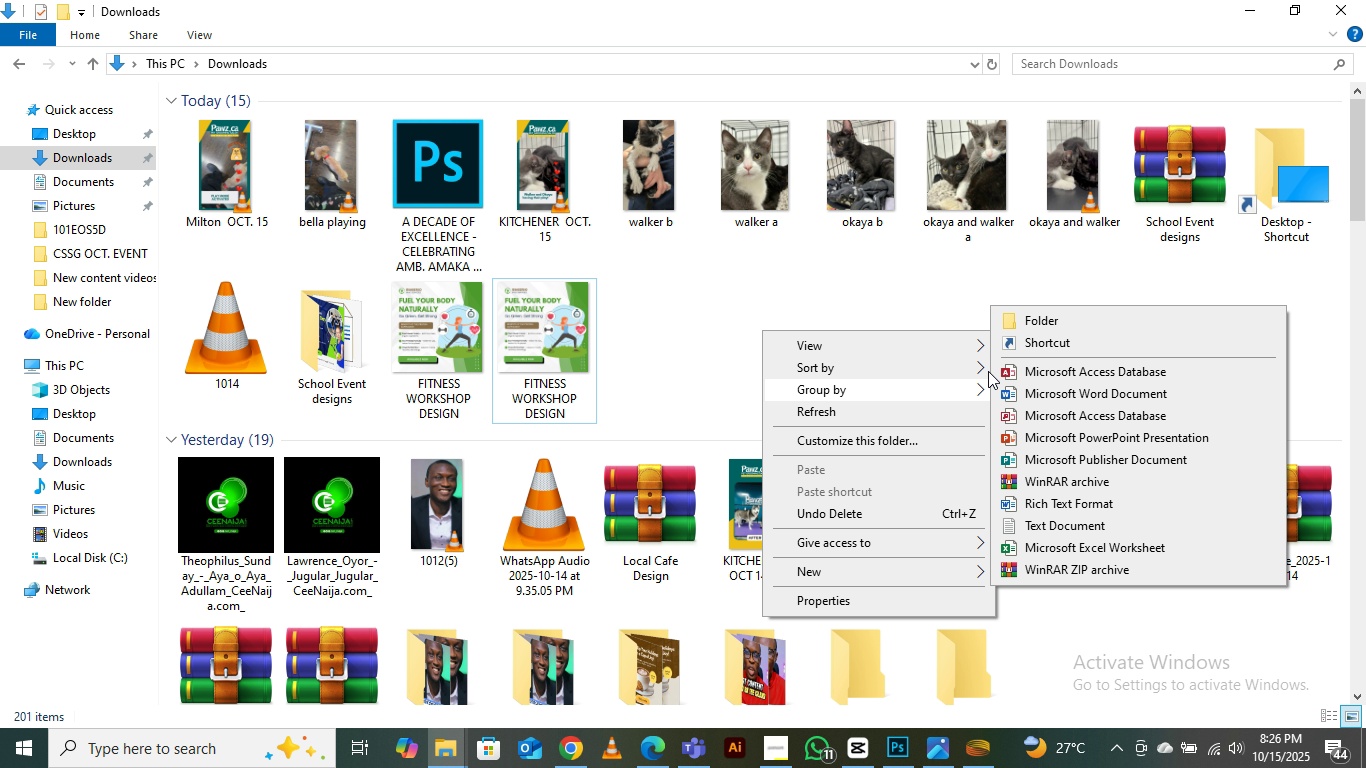 
left_click([1028, 327])
 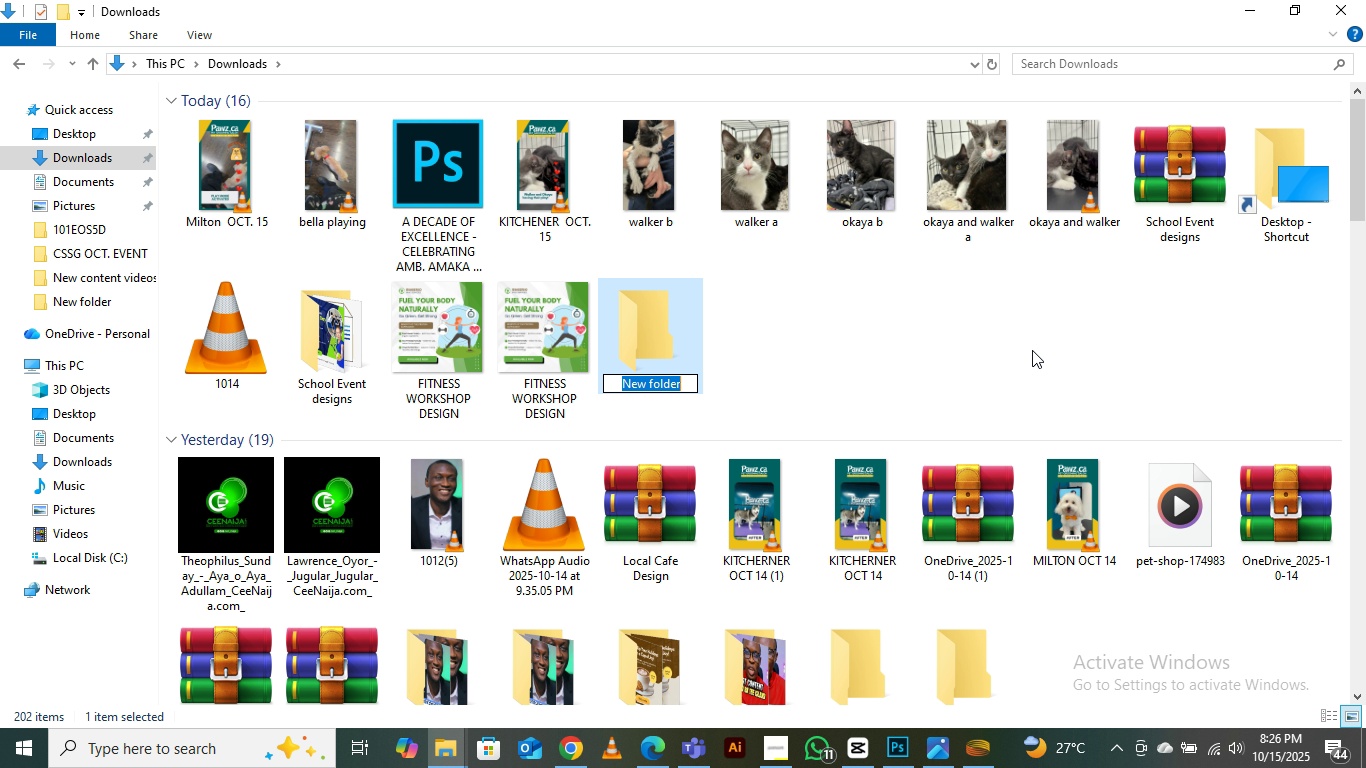 
type(FITNESS WORKSHOP S)
key(Backspace)
type(DESIGN)
 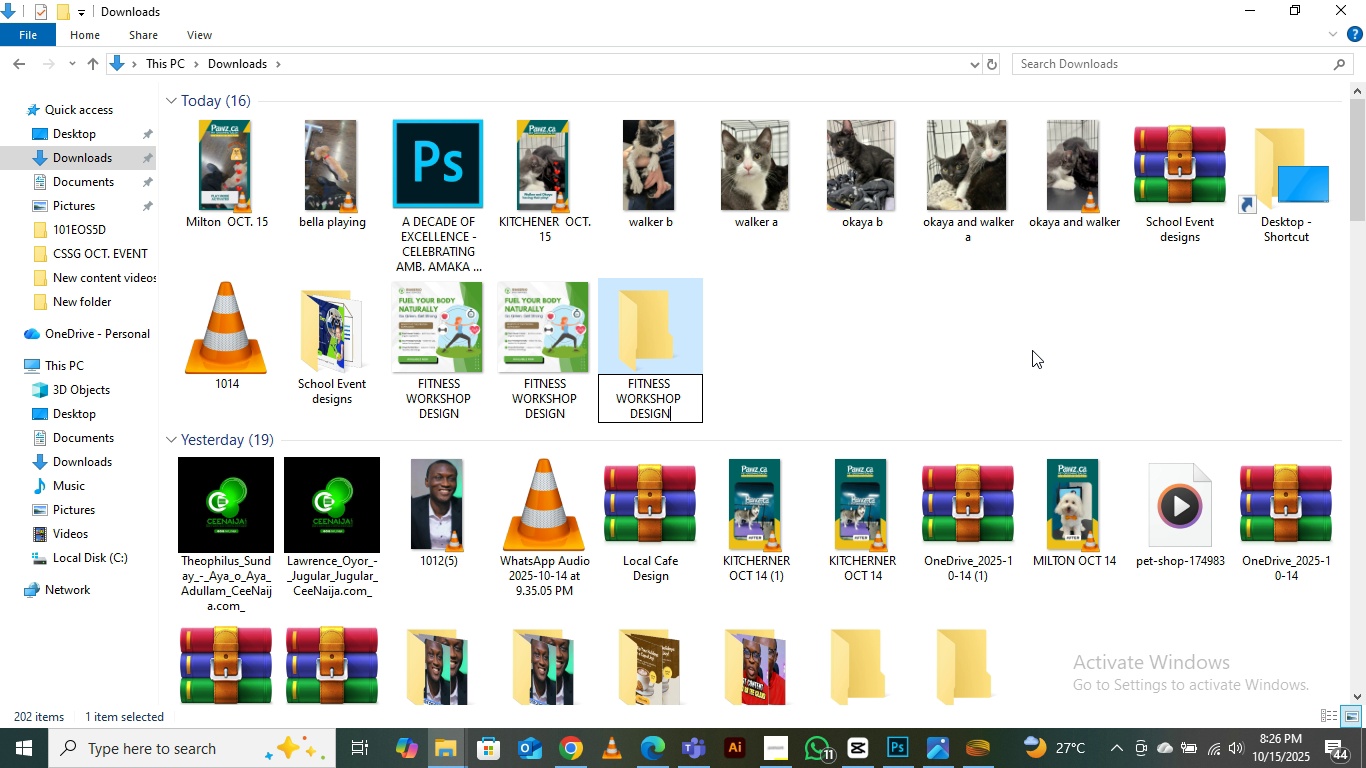 
key(Enter)
 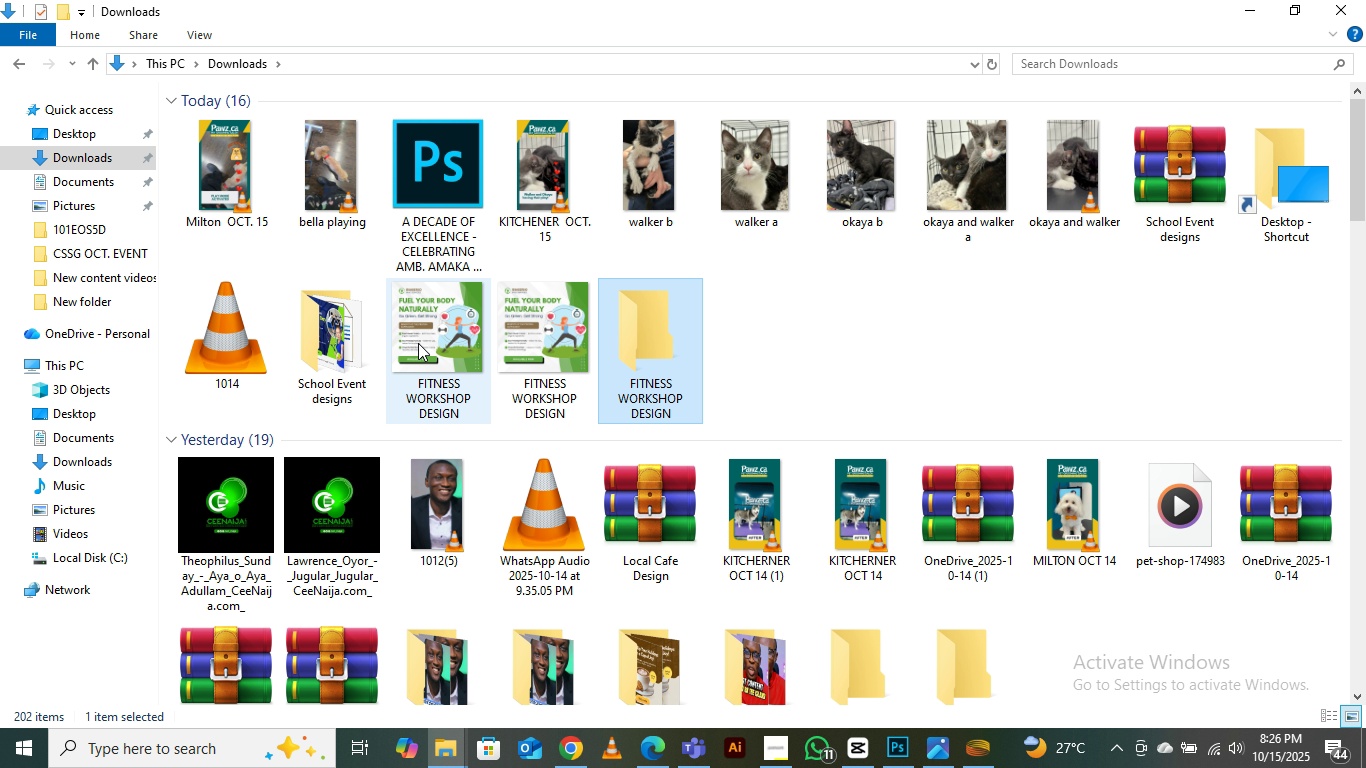 
left_click([427, 336])
 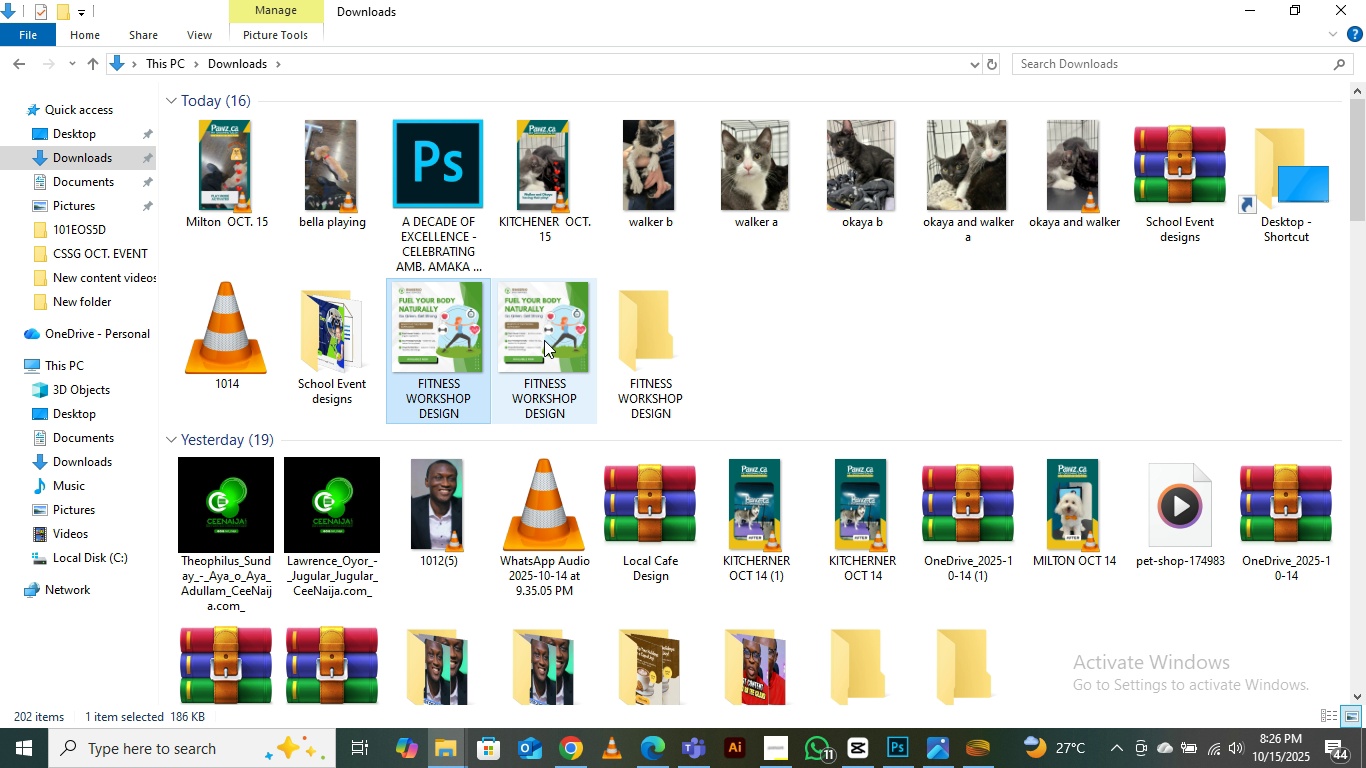 
hold_key(key=ControlLeft, duration=0.68)
left_click([545, 339])
 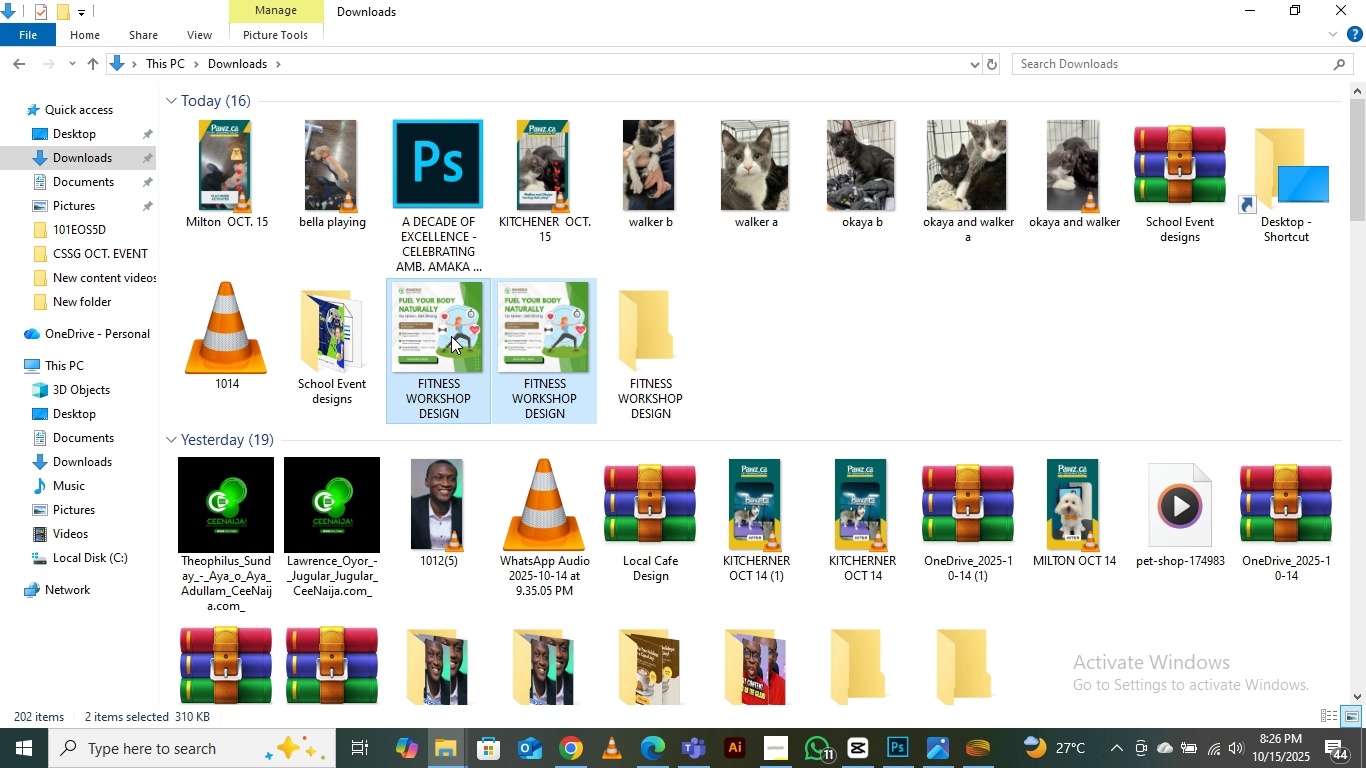 
left_click_drag(start_coordinate=[450, 336], to_coordinate=[632, 359])
 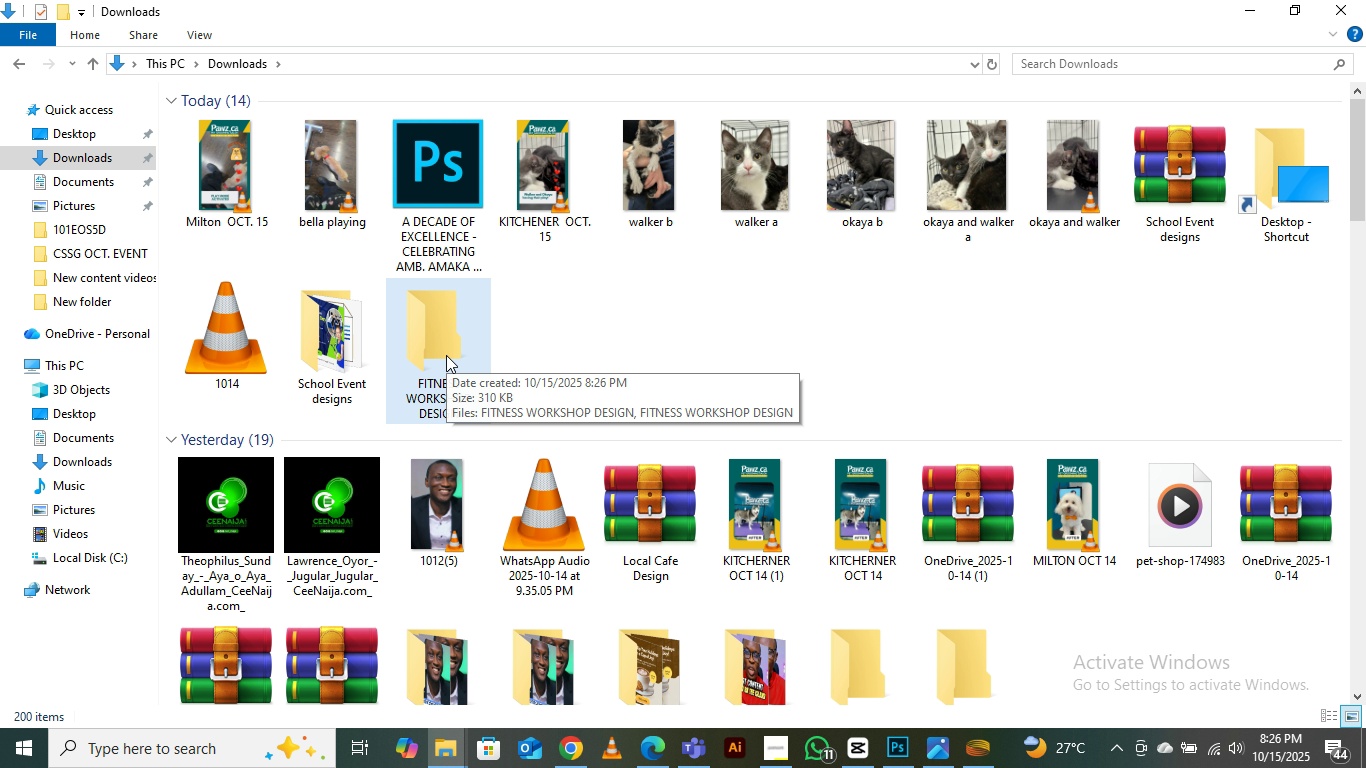 
double_click([433, 339])
 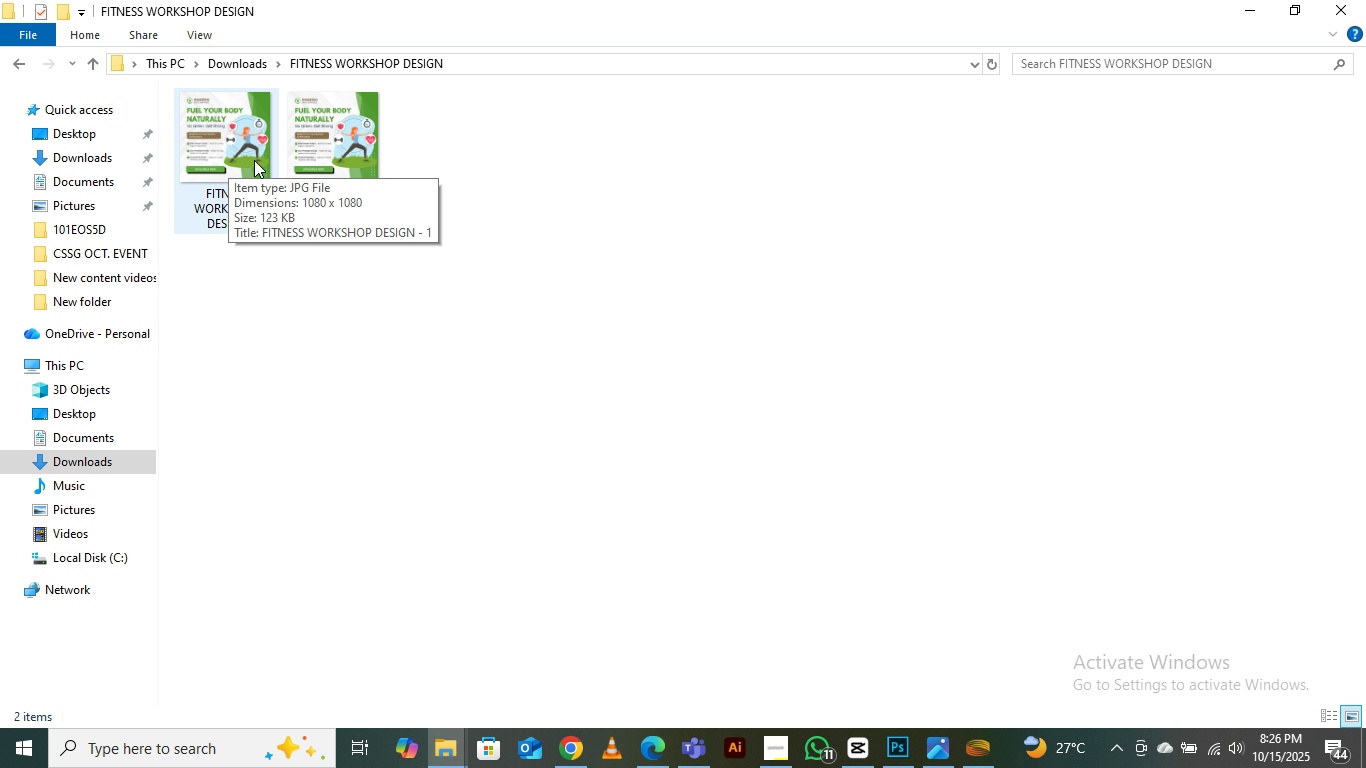 
mouse_move([324, 149])
 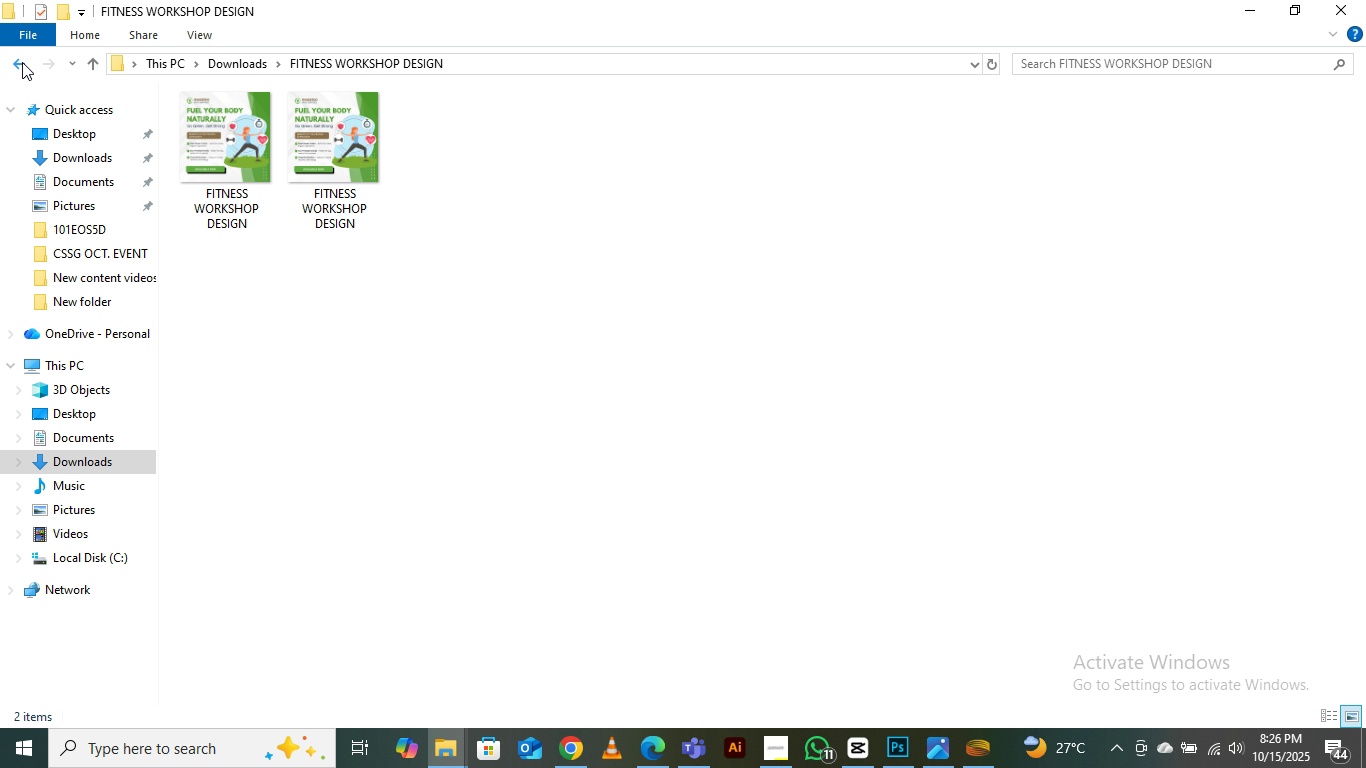 
left_click([22, 62])
 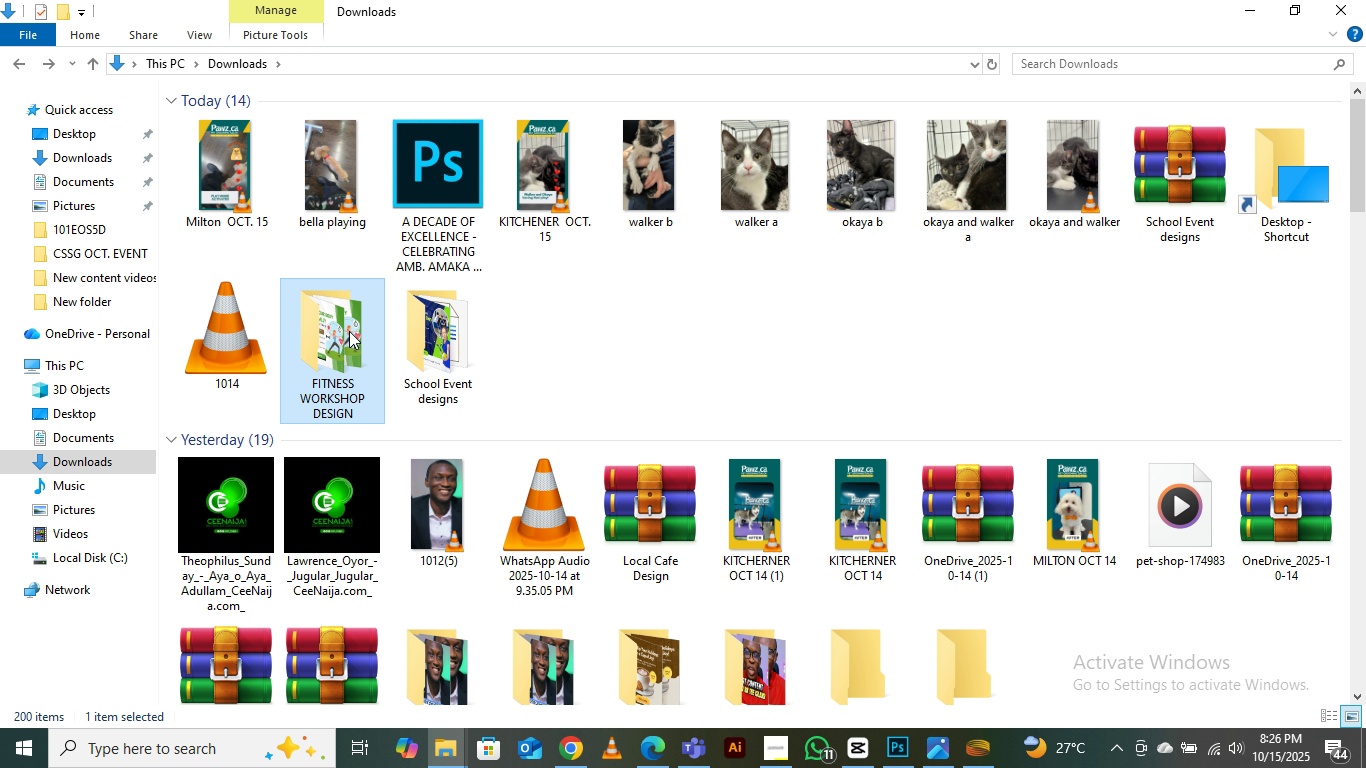 
right_click([344, 330])
 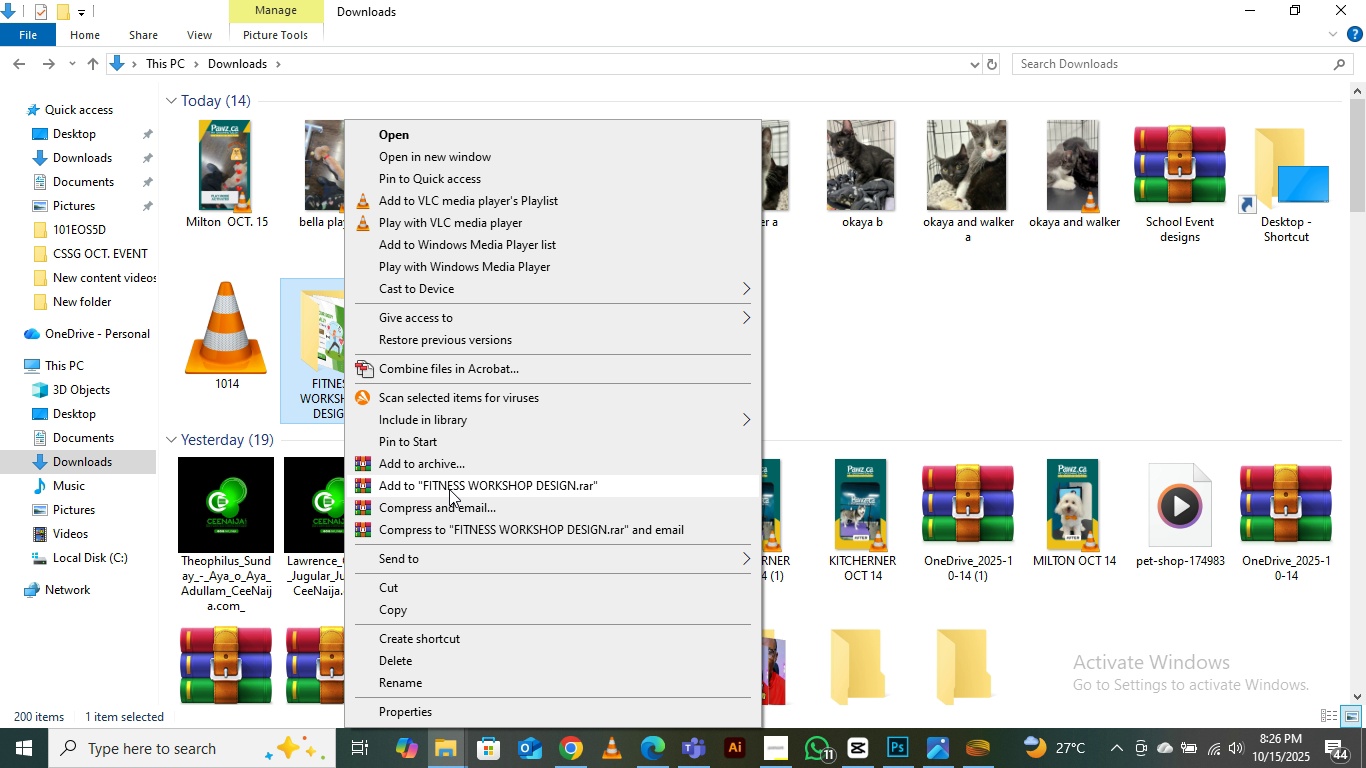 
left_click([441, 464])
 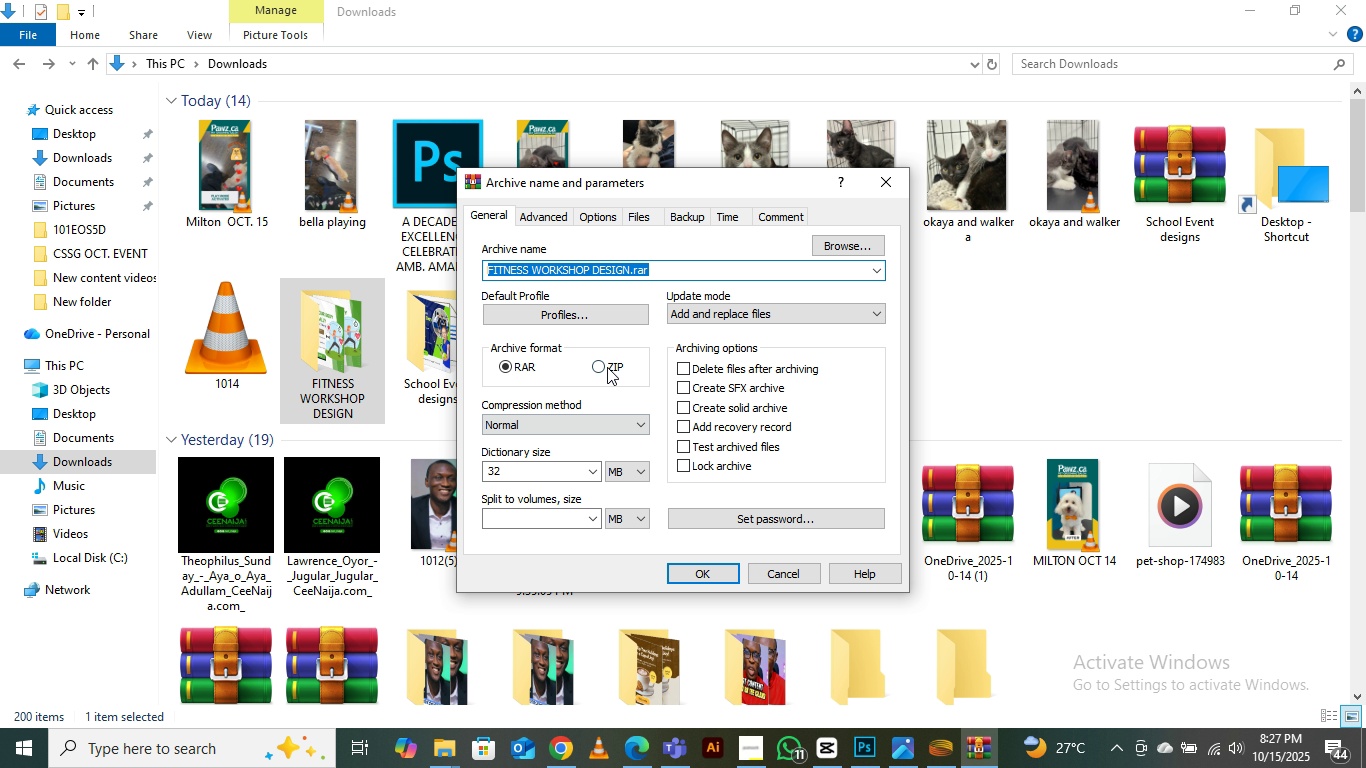 
left_click([603, 364])
 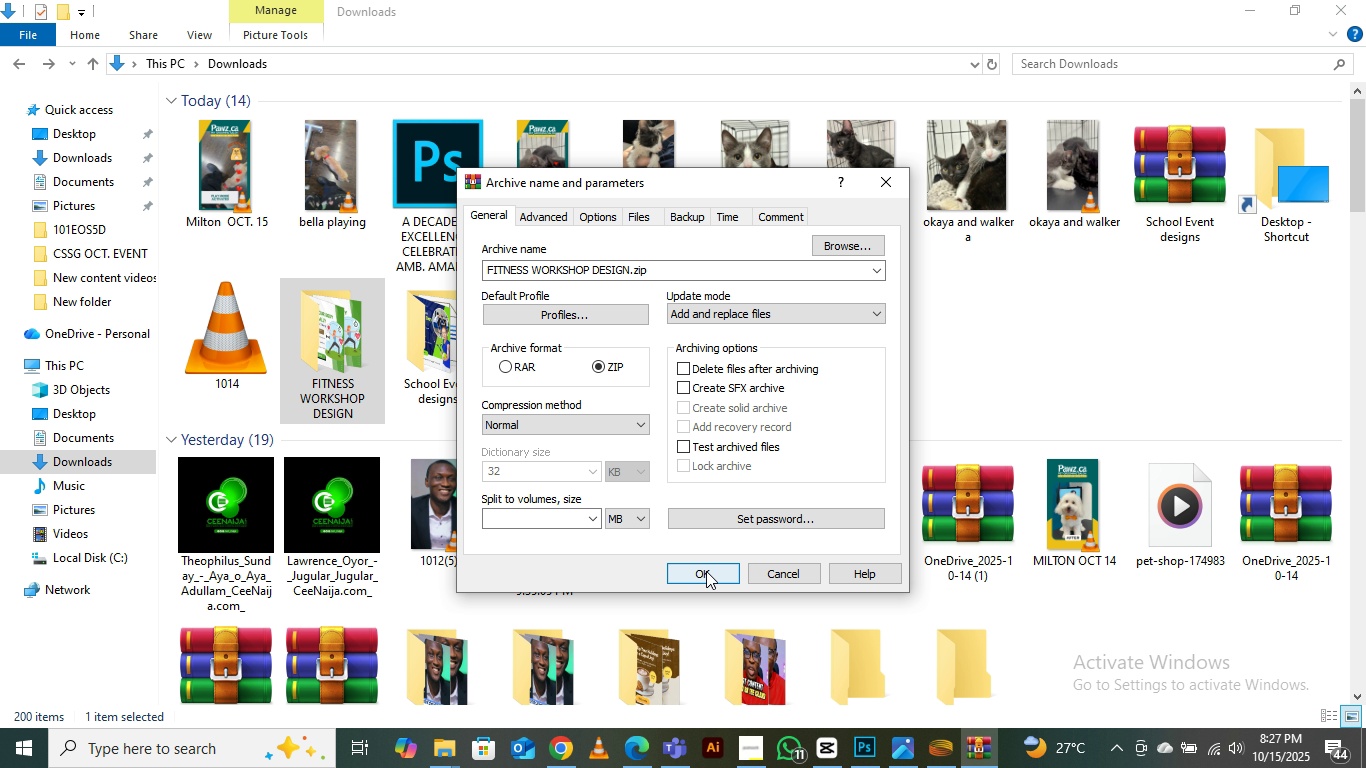 
left_click([706, 571])
 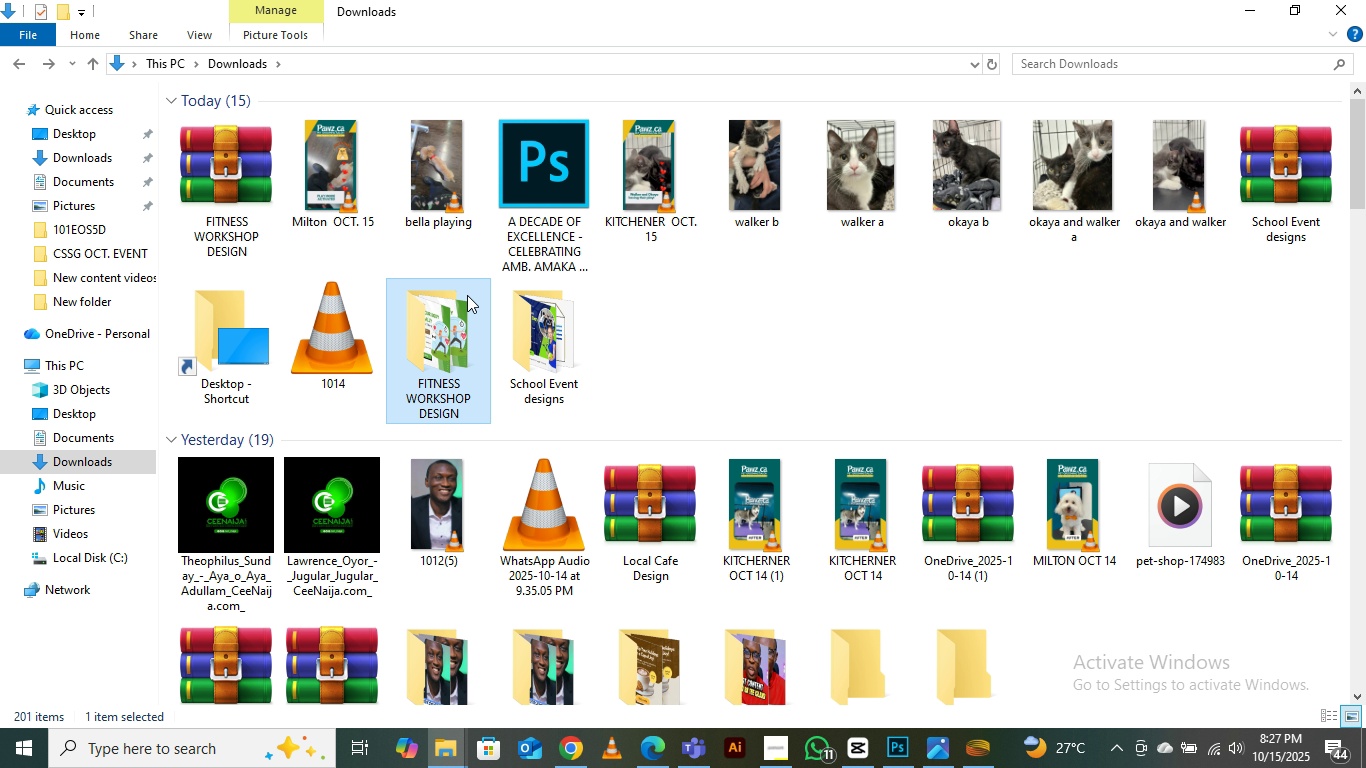 
wait(7.89)
 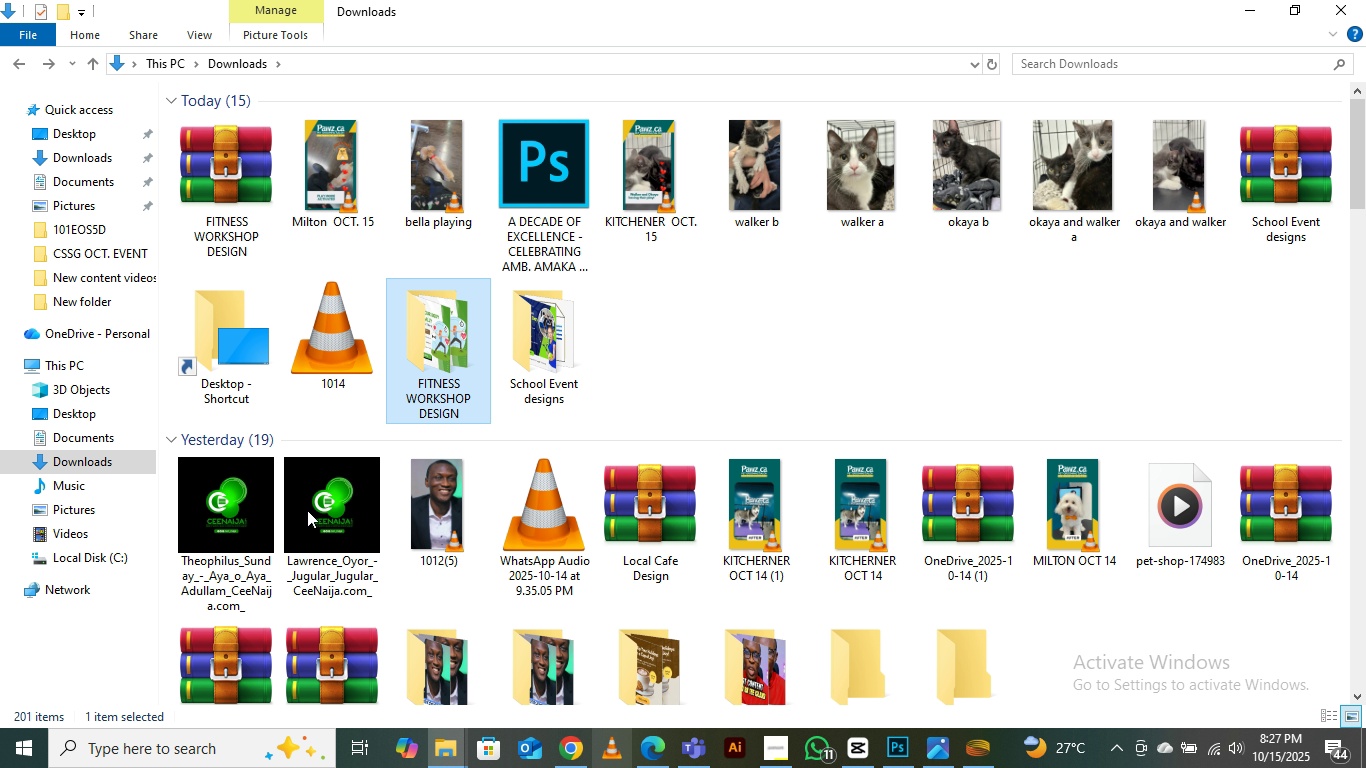 
left_click([1245, 11])
 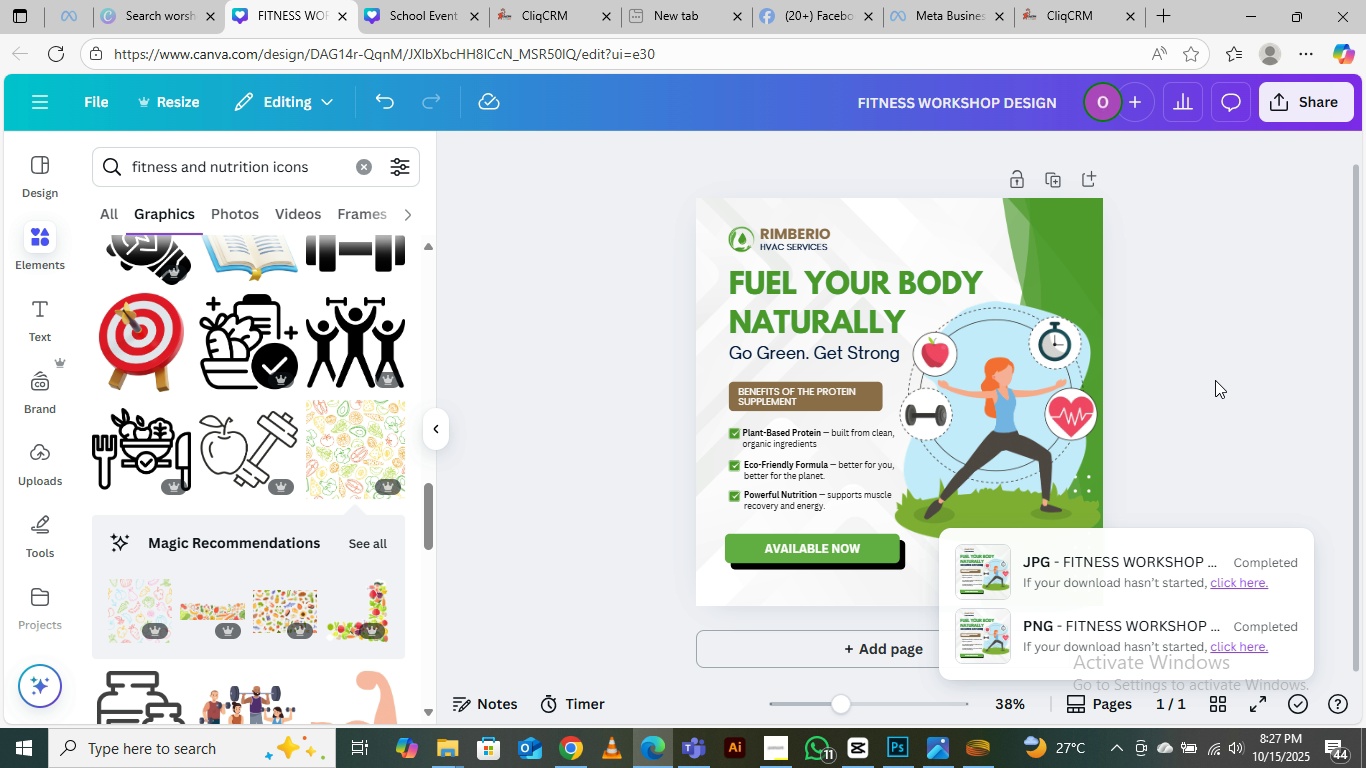 
left_click([1215, 380])
 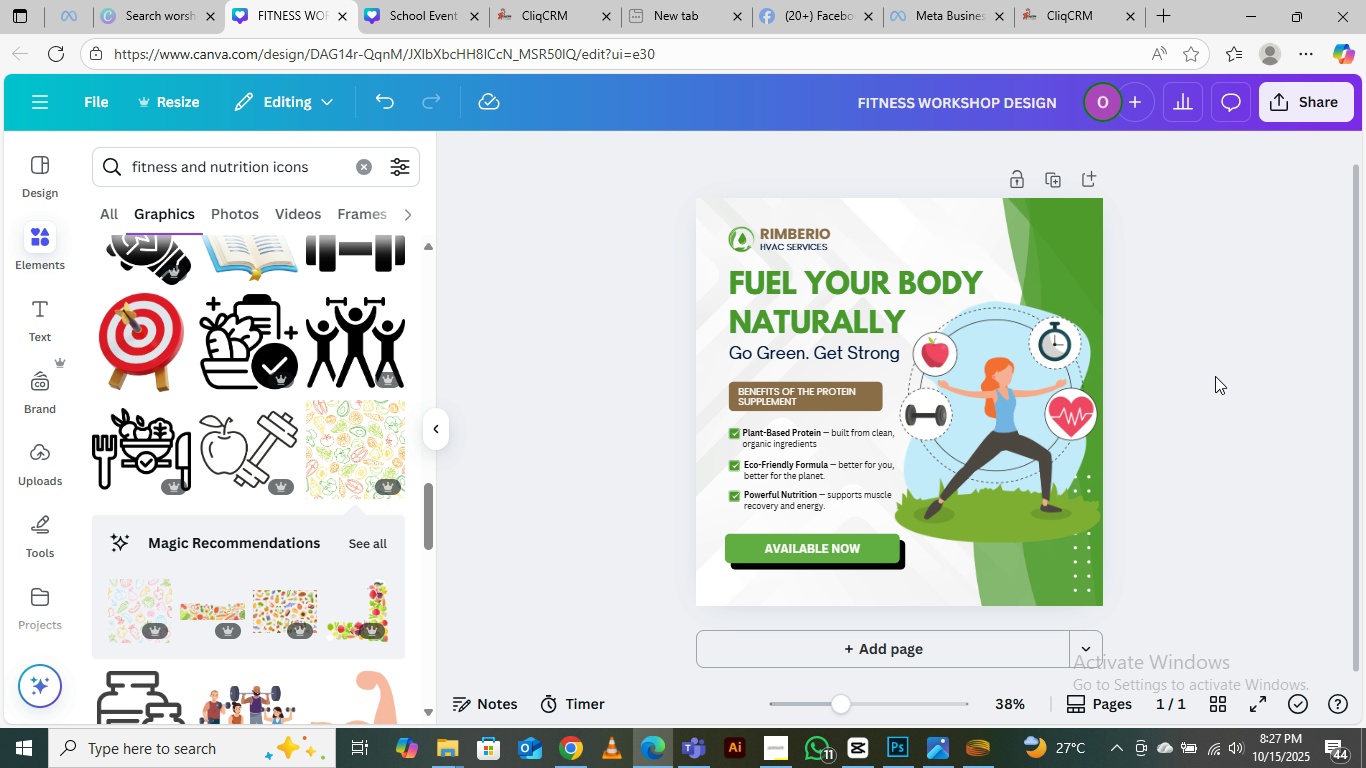 
wait(16.25)
 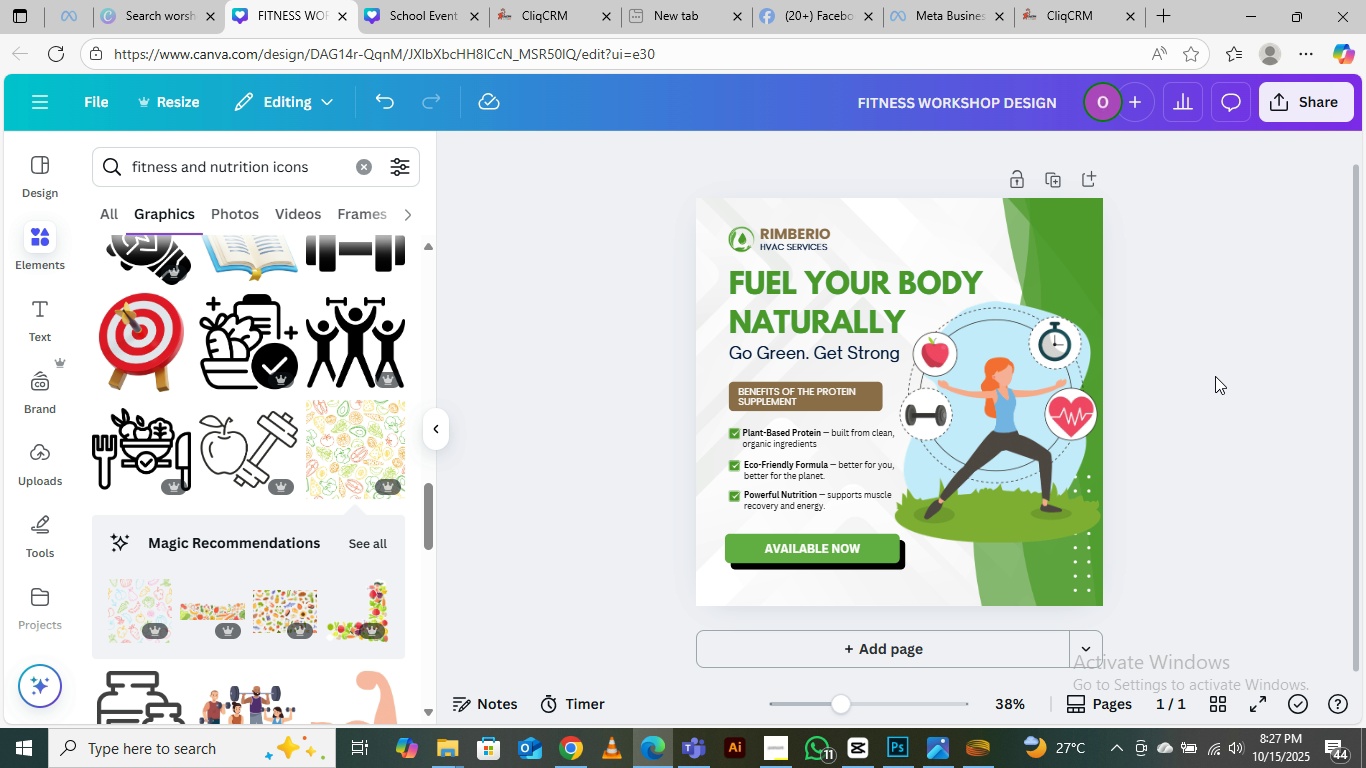 
left_click([1242, 272])
 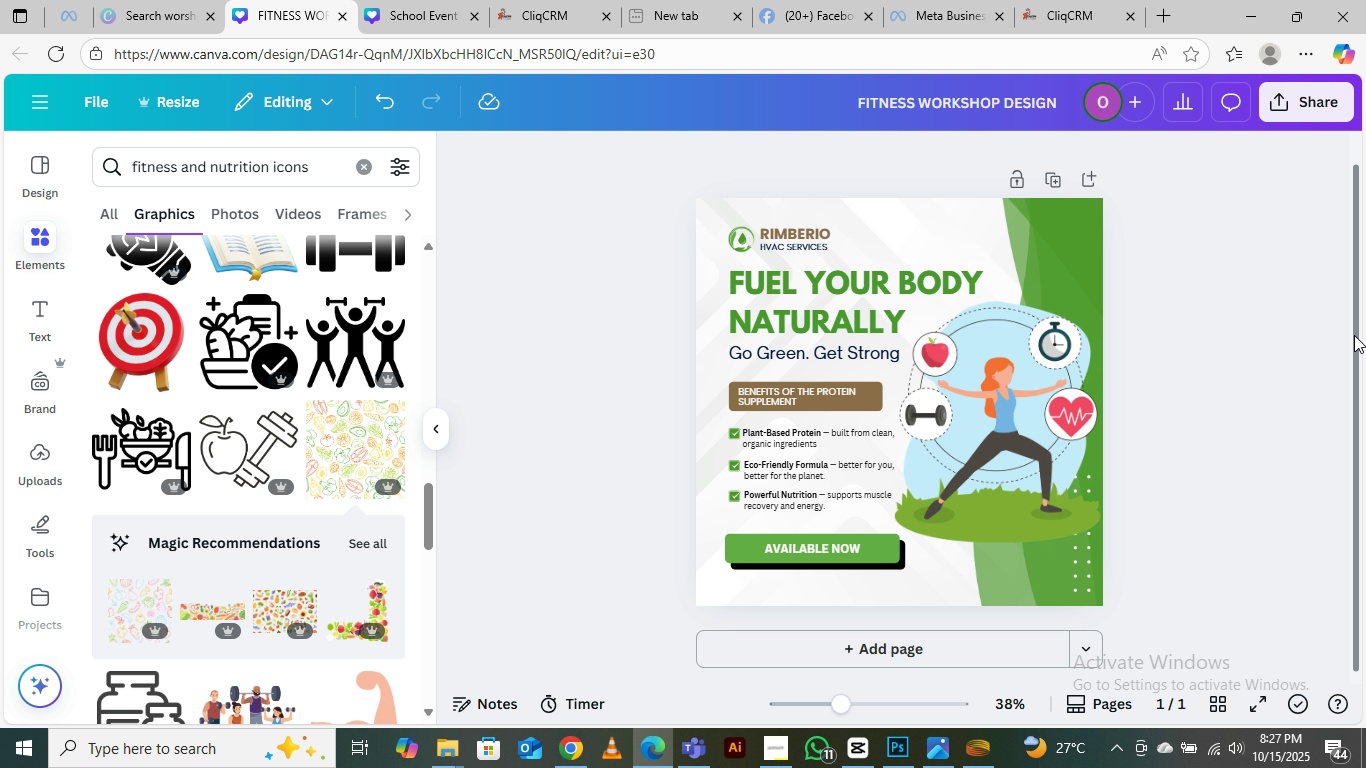 
left_click_drag(start_coordinate=[1356, 337], to_coordinate=[1331, 405])
 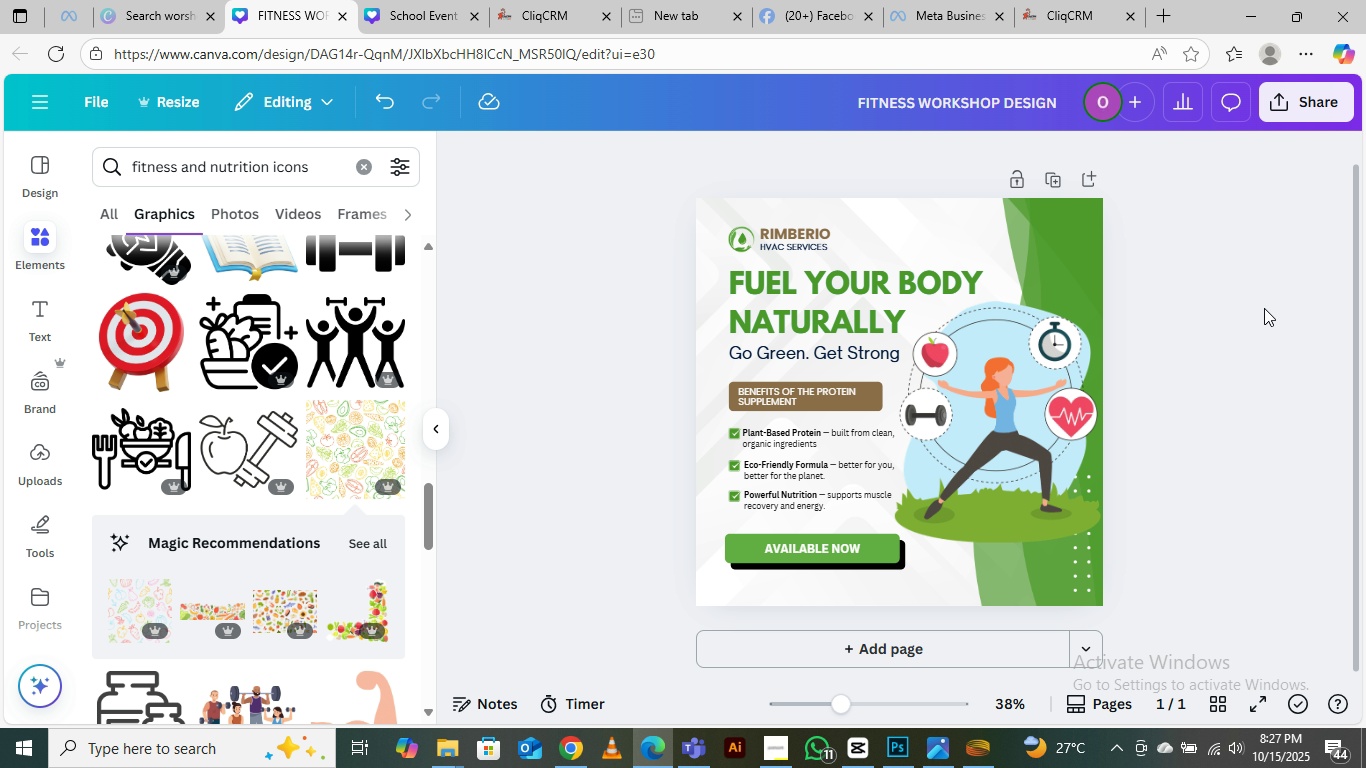 
left_click([1263, 307])
 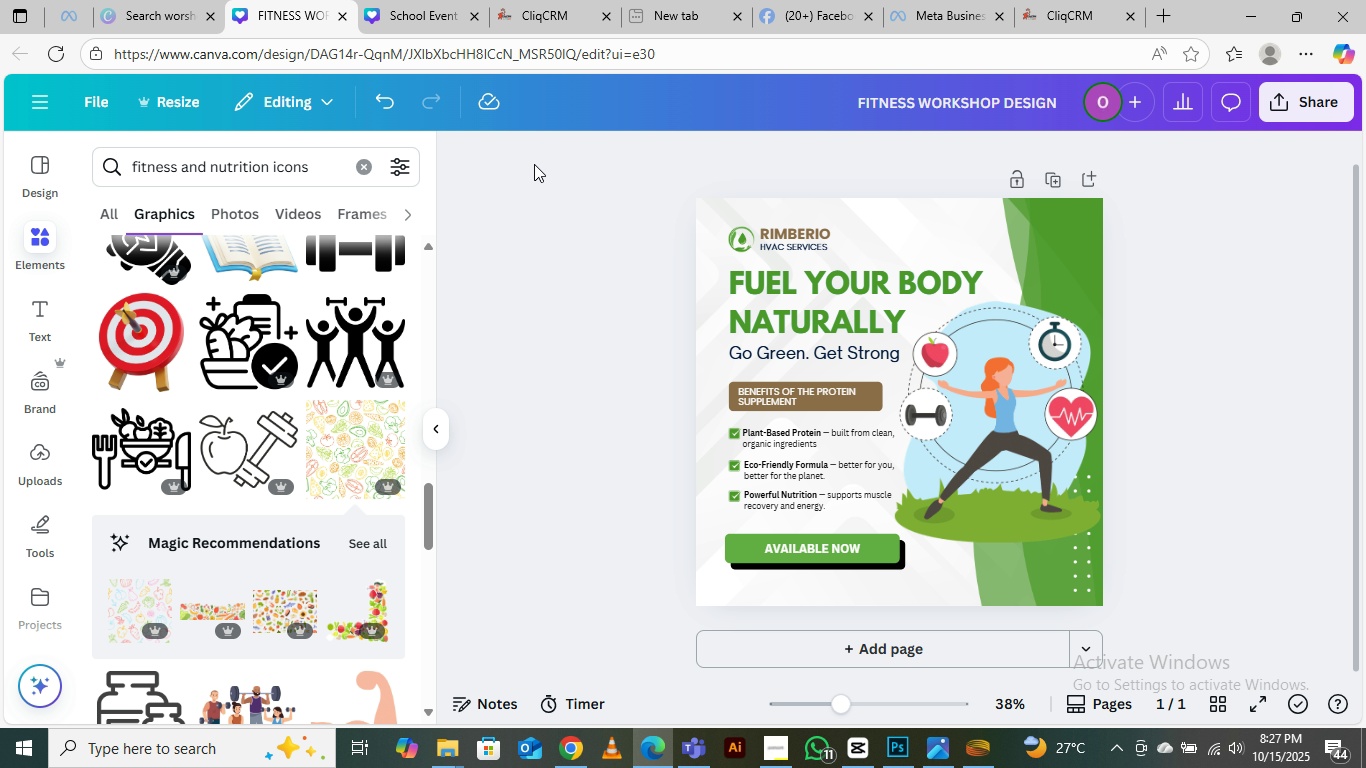 
wait(8.01)
 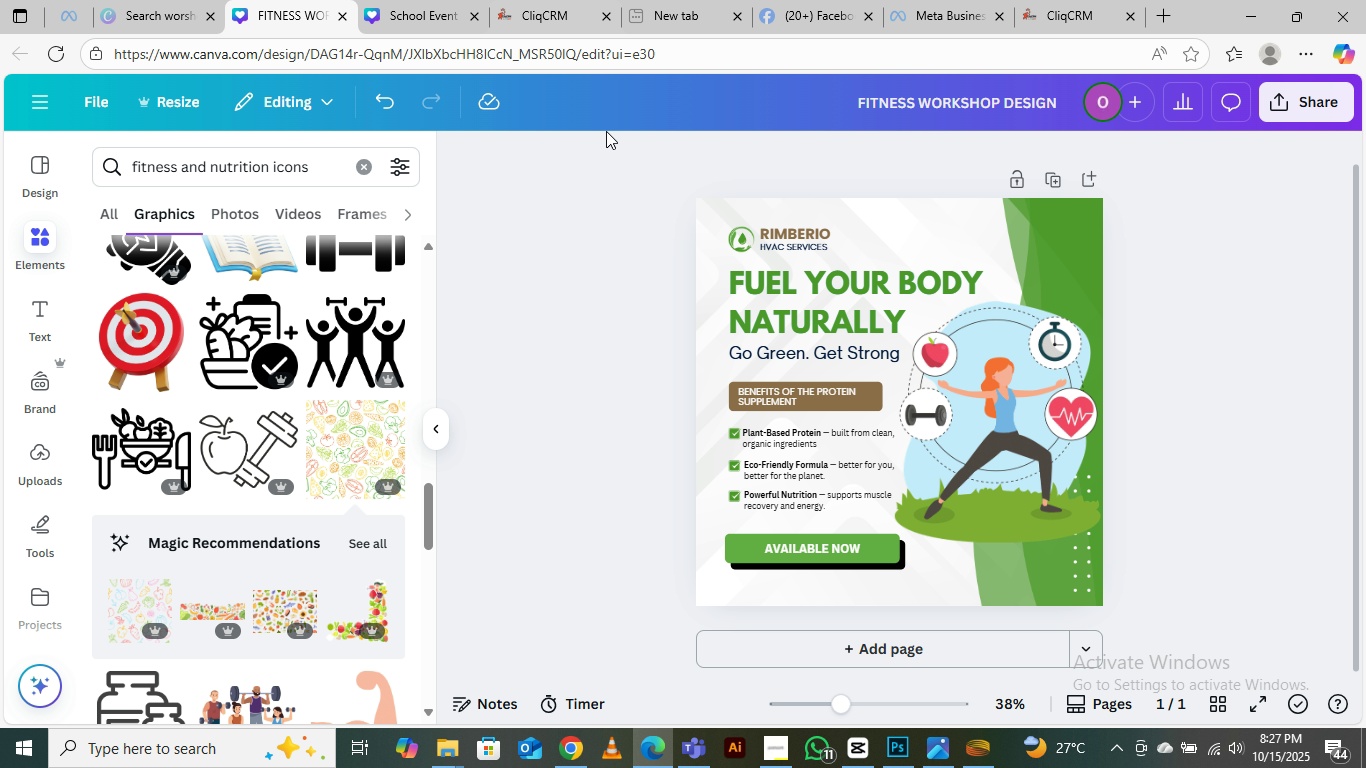 
scroll: coordinate [534, 164], scroll_direction: down, amount: 4.0
 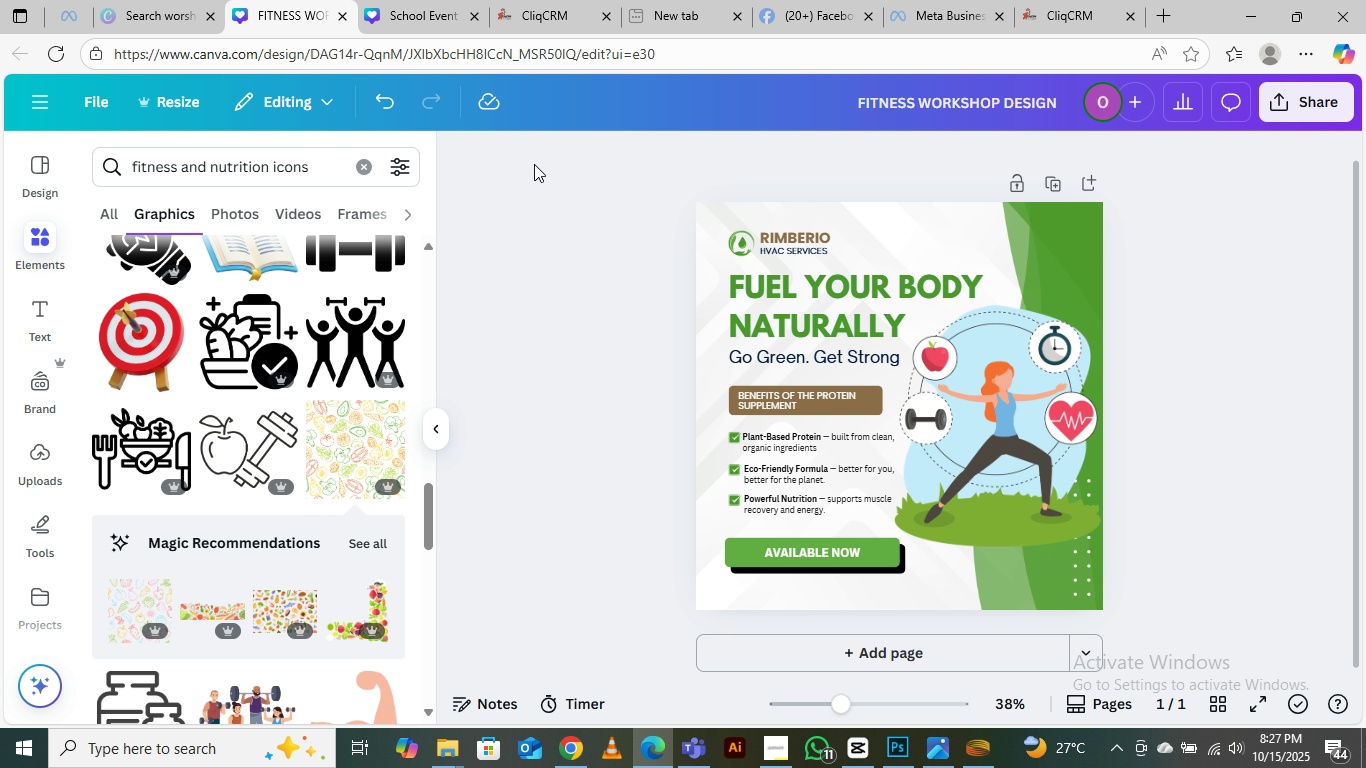 
scroll: coordinate [534, 164], scroll_direction: up, amount: 3.0
 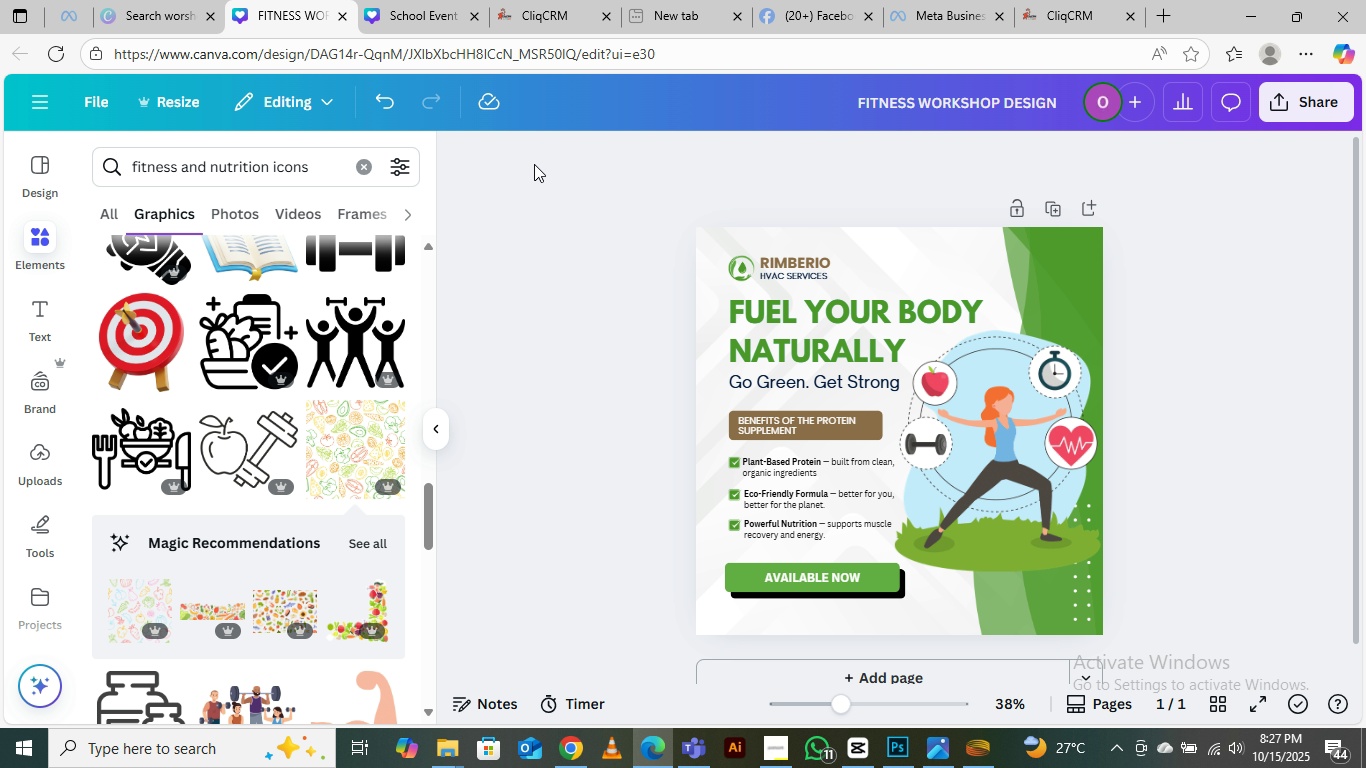 
scroll: coordinate [534, 164], scroll_direction: down, amount: 4.0
 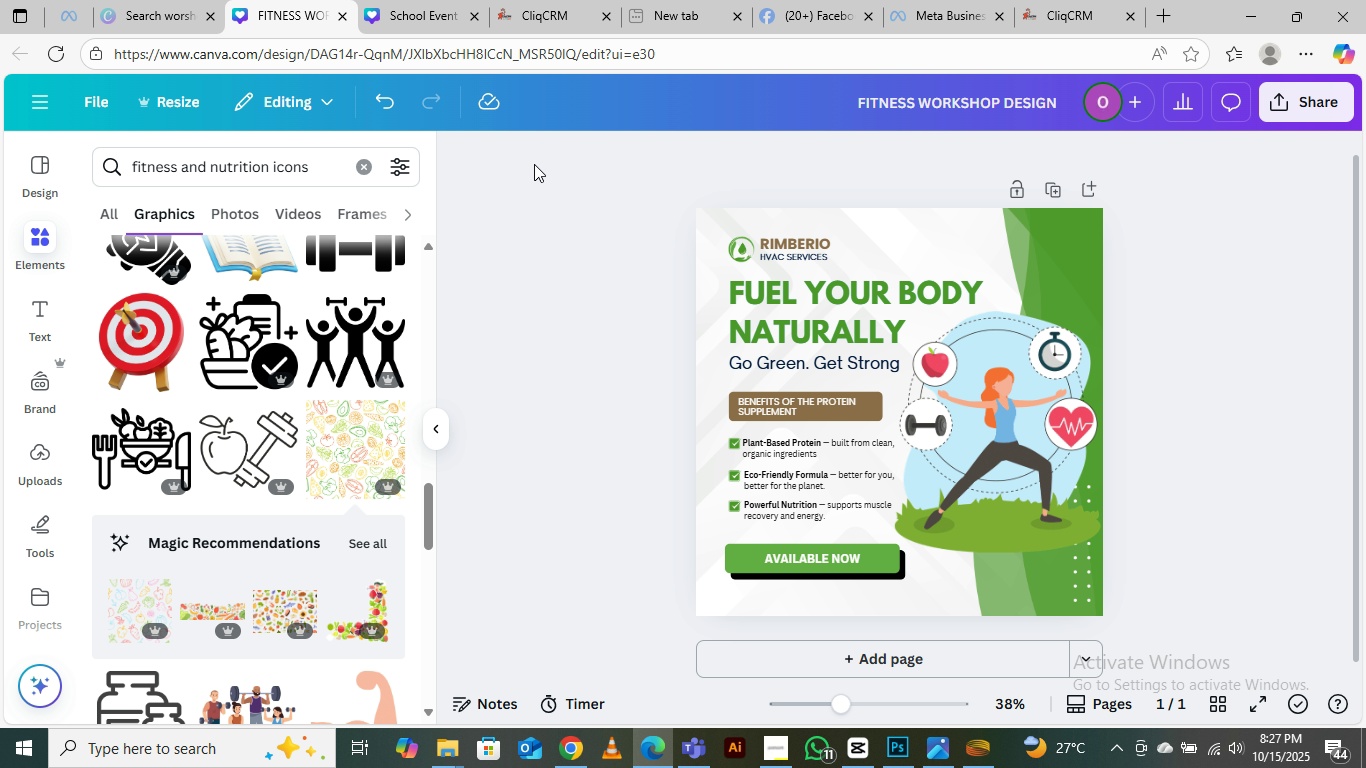 
scroll: coordinate [534, 164], scroll_direction: up, amount: 4.0
 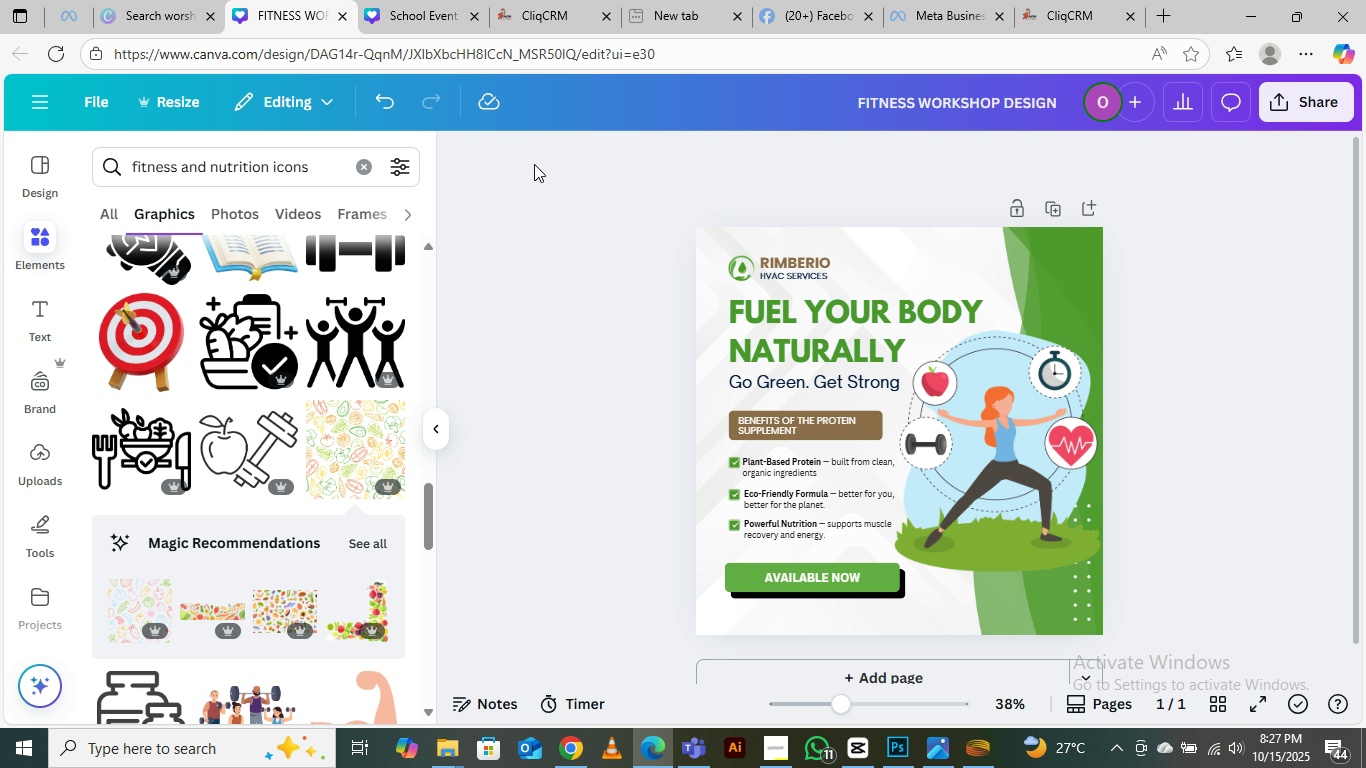 
scroll: coordinate [534, 164], scroll_direction: down, amount: 3.0
 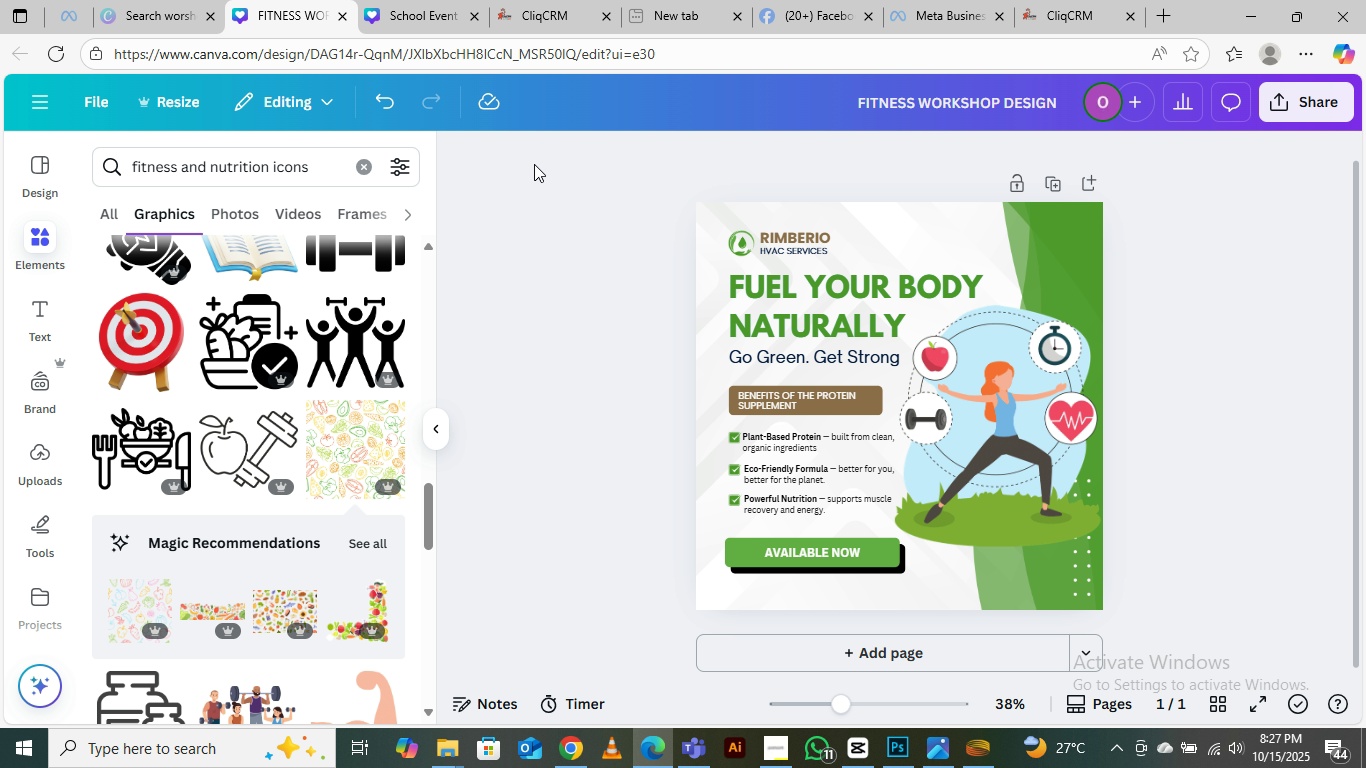 
scroll: coordinate [534, 164], scroll_direction: up, amount: 1.0
 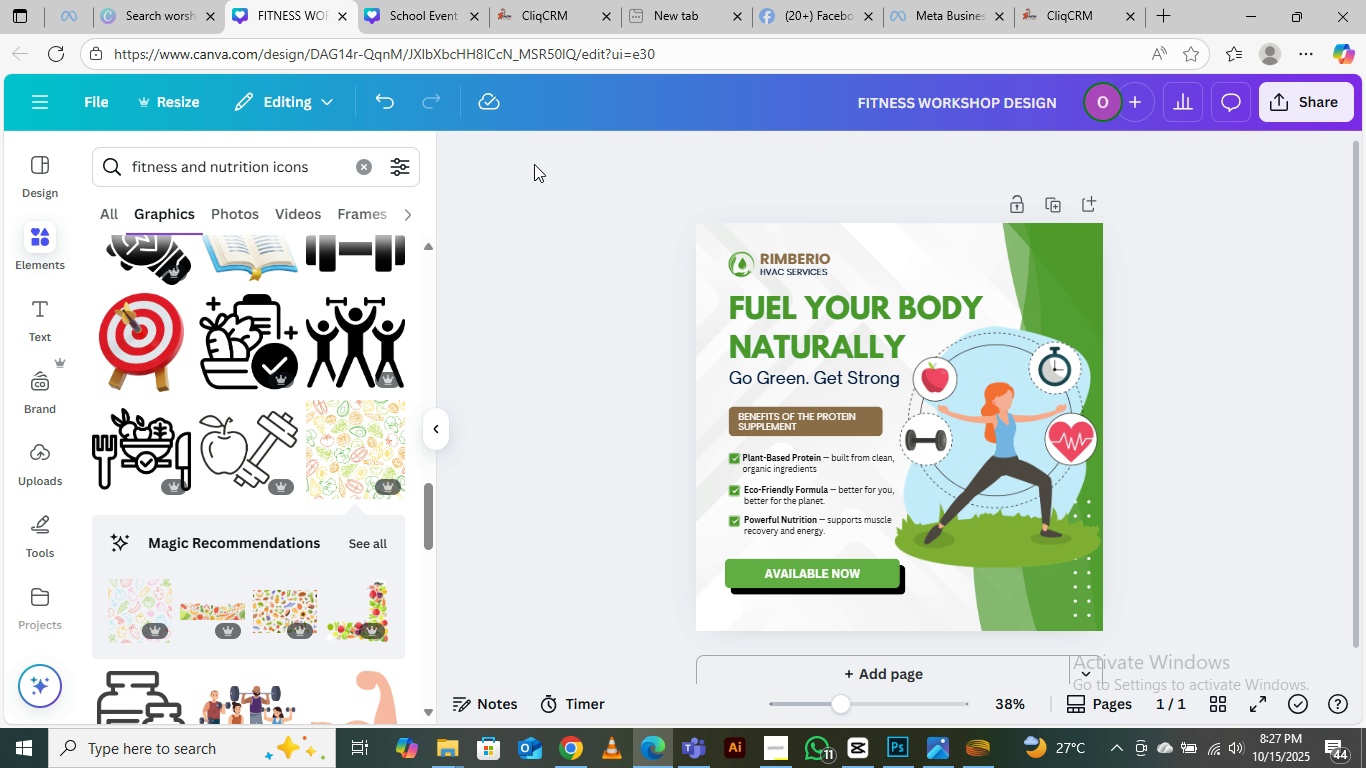 
scroll: coordinate [534, 164], scroll_direction: down, amount: 2.0
 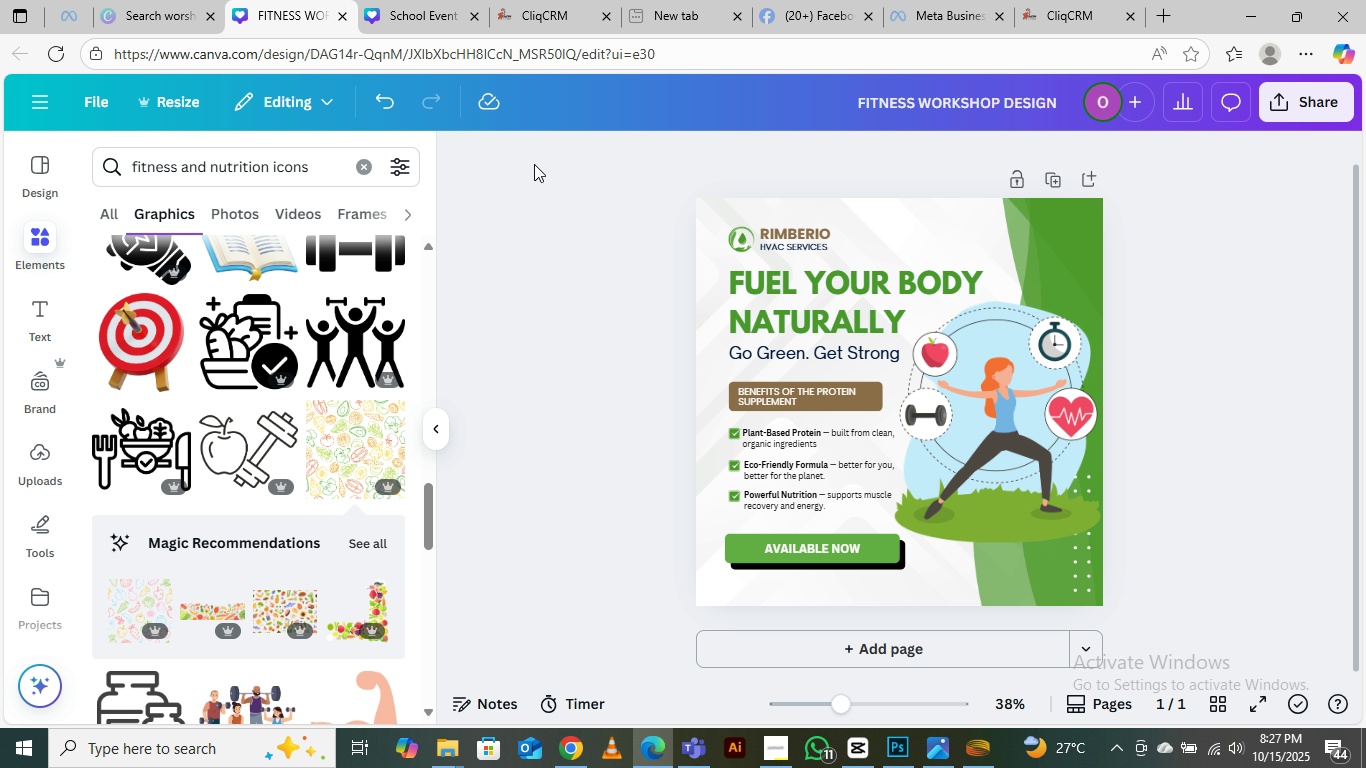 
scroll: coordinate [534, 164], scroll_direction: up, amount: 4.0
 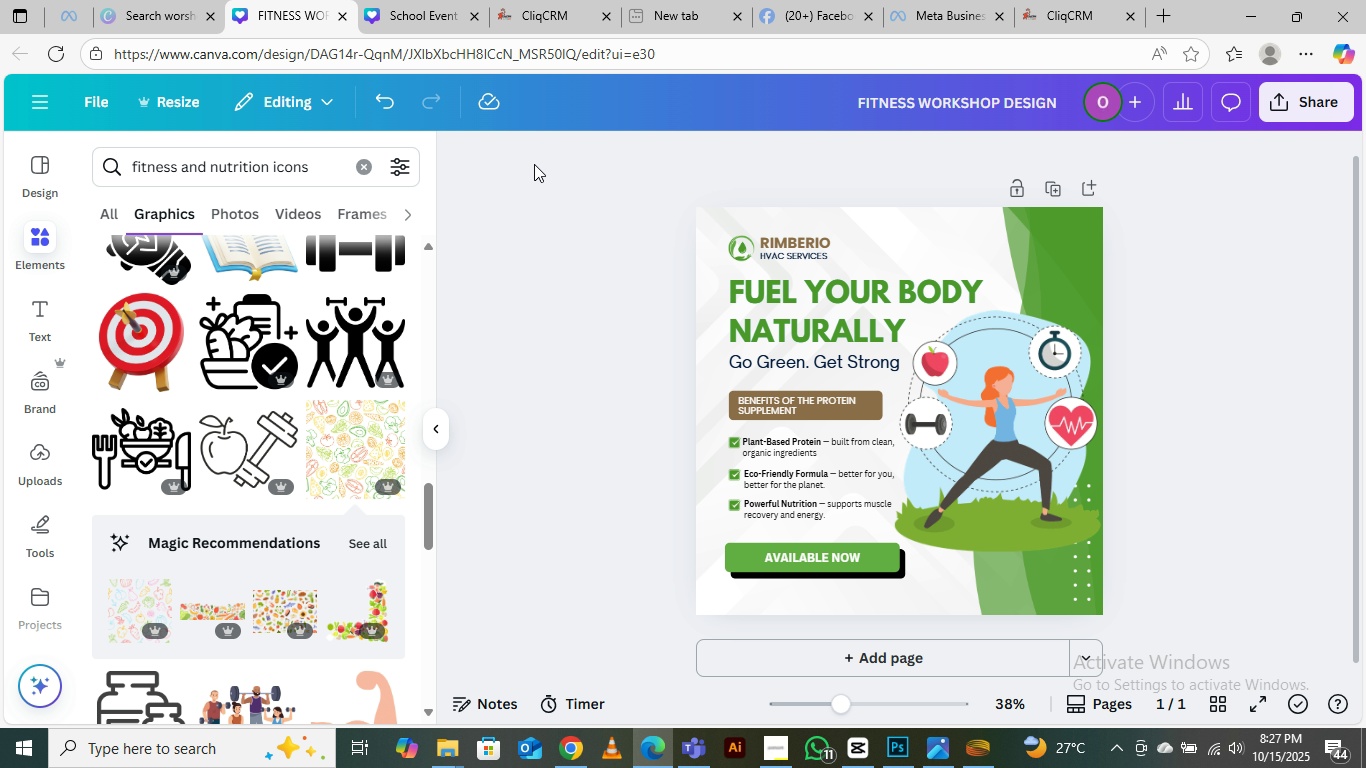 
scroll: coordinate [534, 164], scroll_direction: down, amount: 4.0
 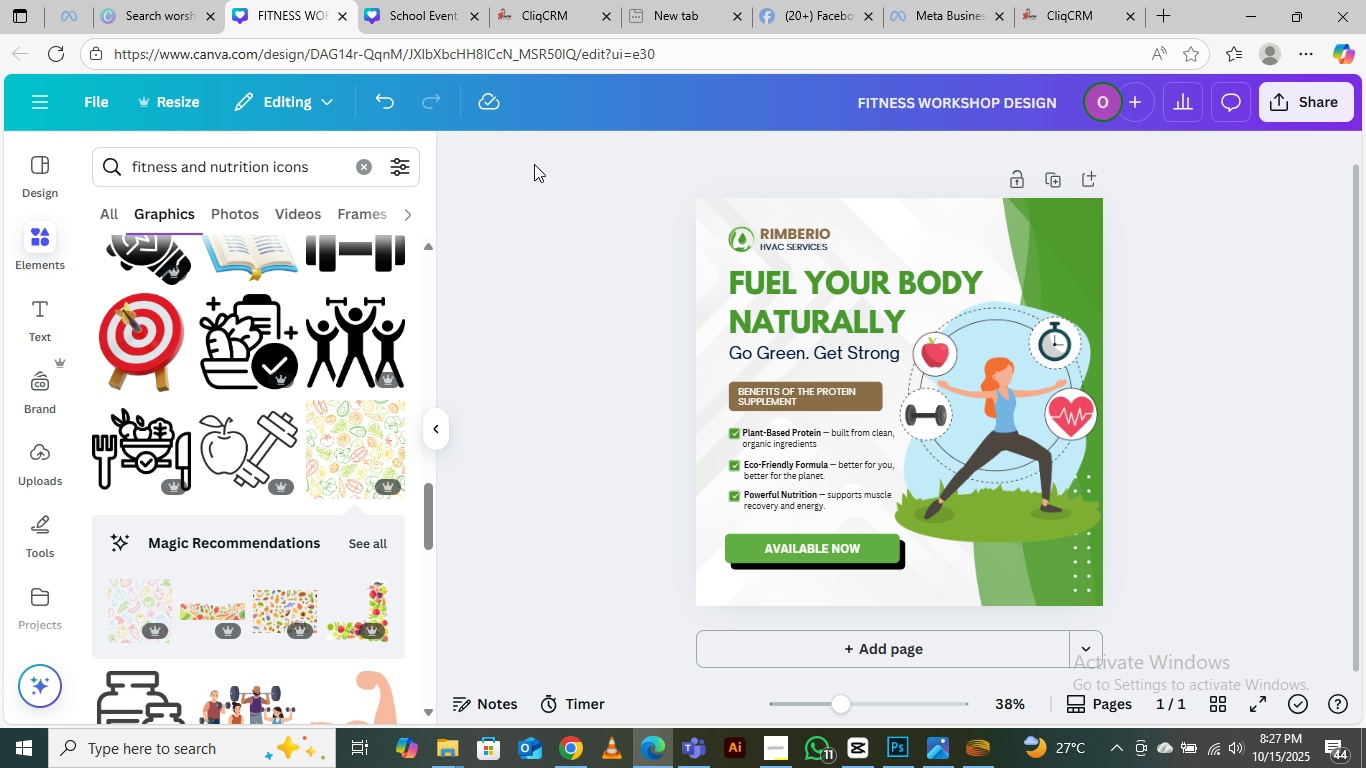 
scroll: coordinate [534, 164], scroll_direction: up, amount: 3.0
 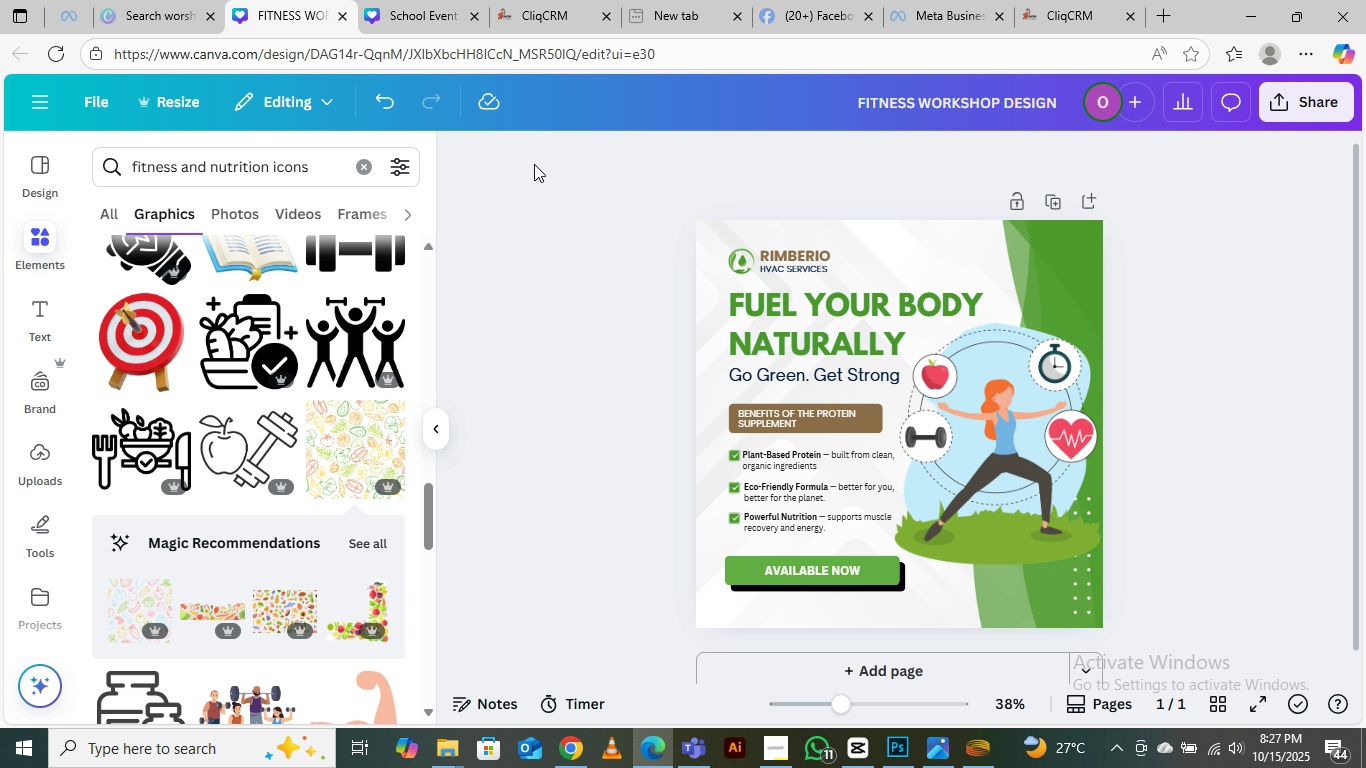 
scroll: coordinate [534, 164], scroll_direction: down, amount: 3.0
 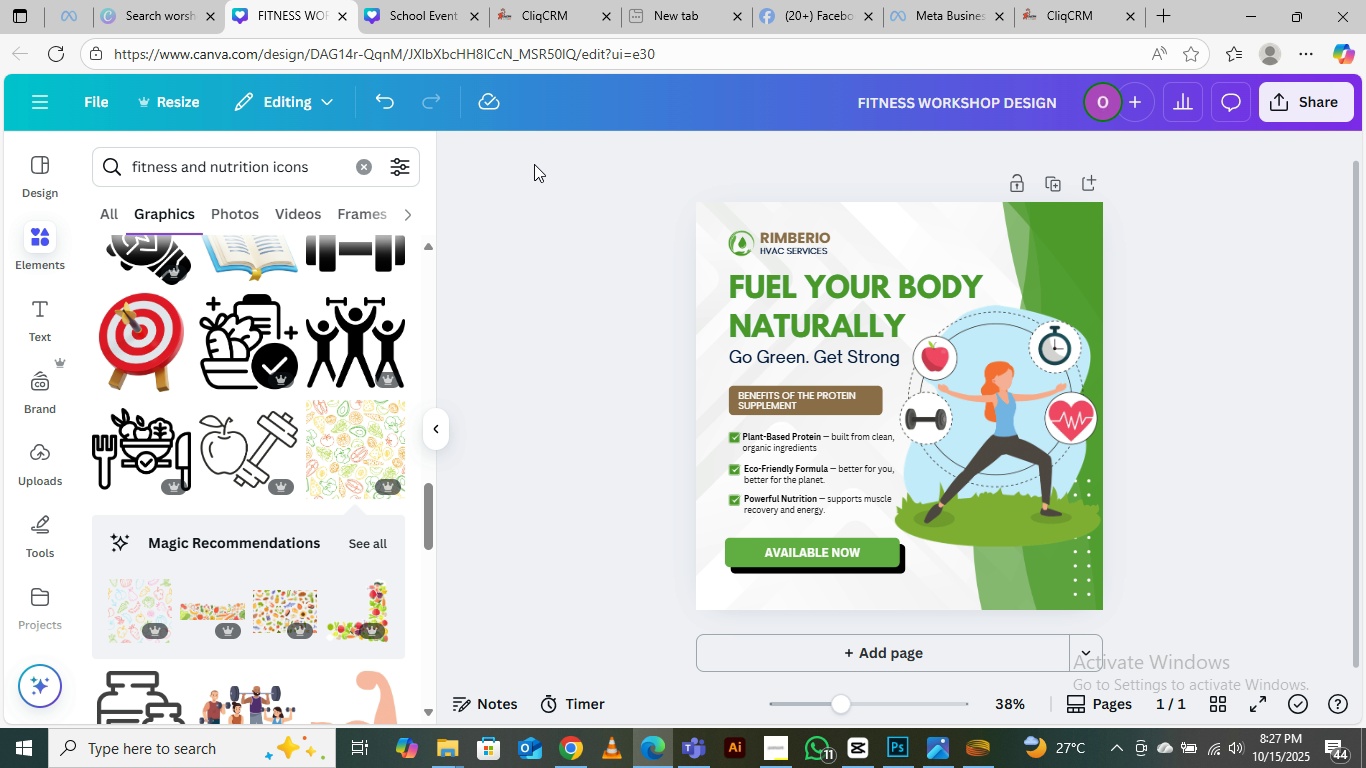 
scroll: coordinate [534, 164], scroll_direction: up, amount: 3.0
 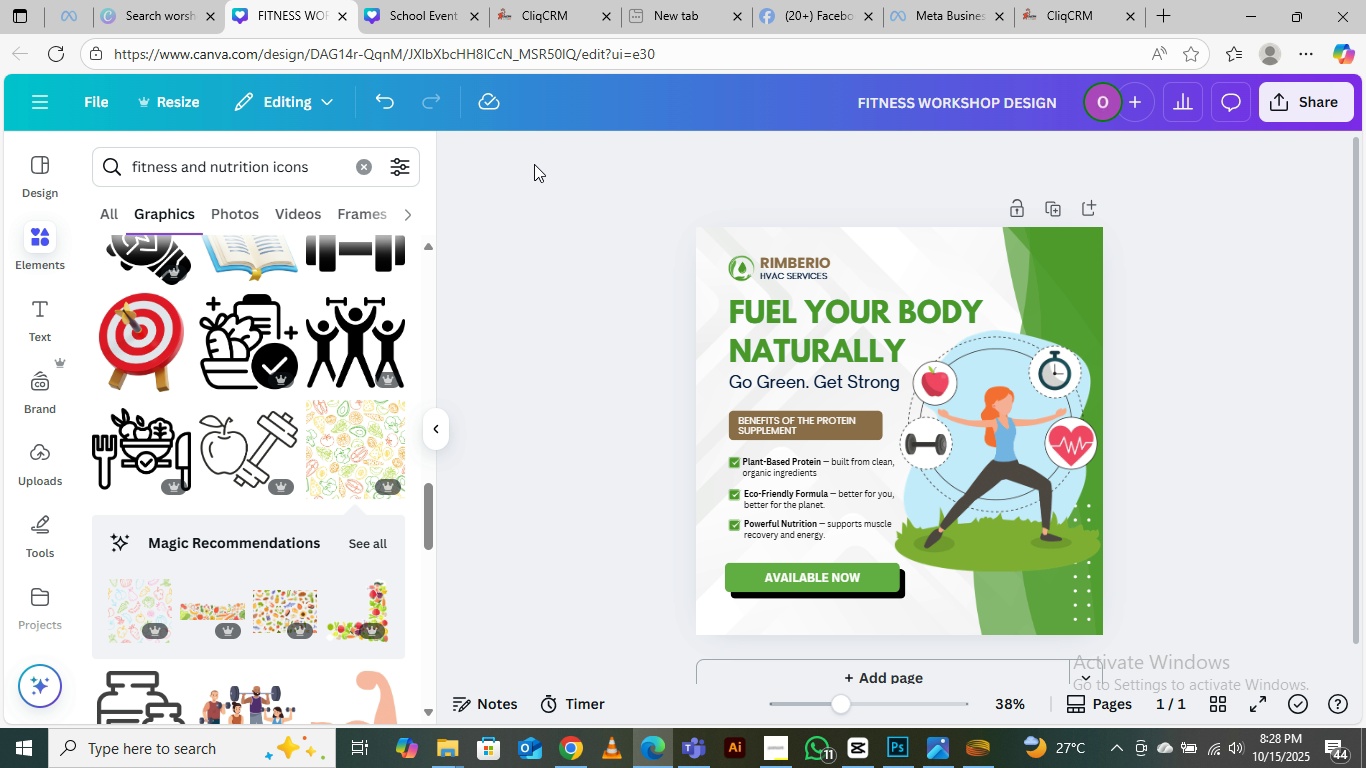 
scroll: coordinate [534, 164], scroll_direction: down, amount: 3.0
 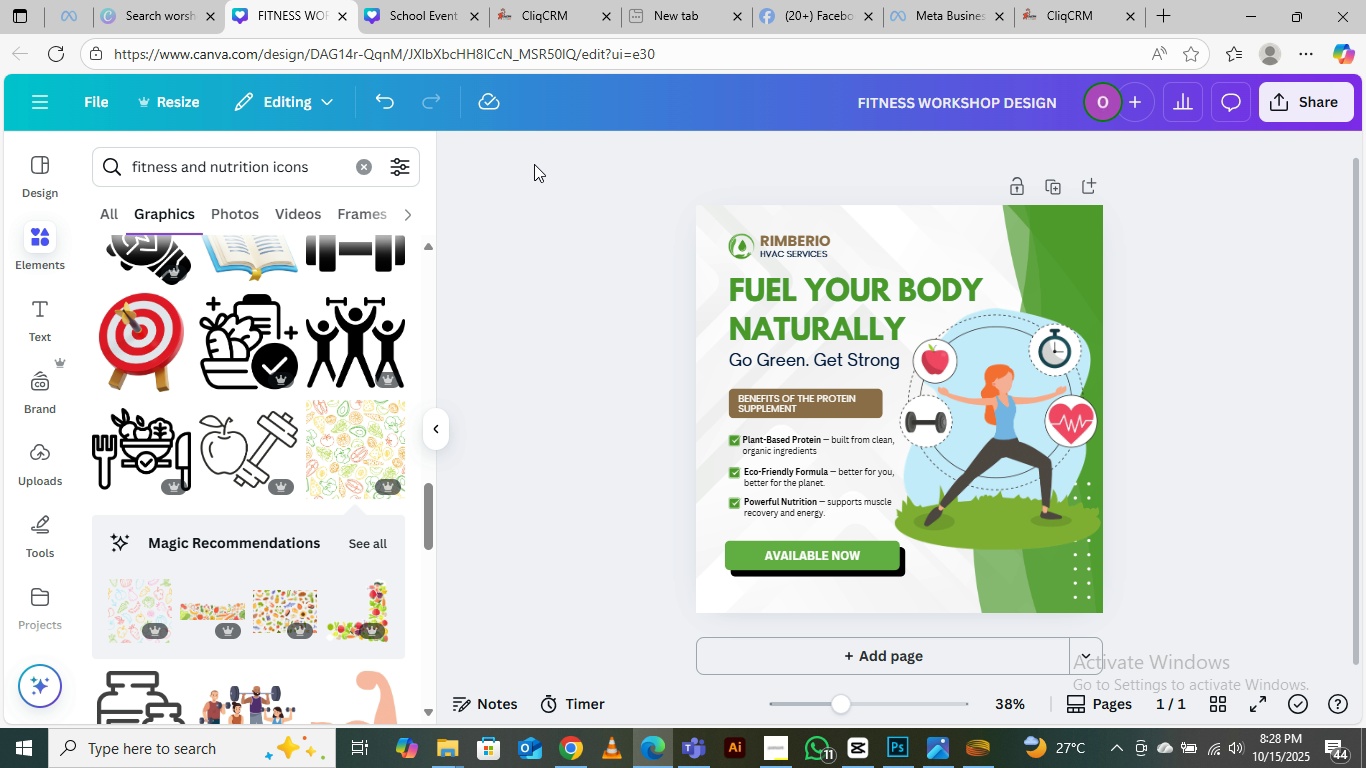 
scroll: coordinate [534, 164], scroll_direction: up, amount: 3.0
 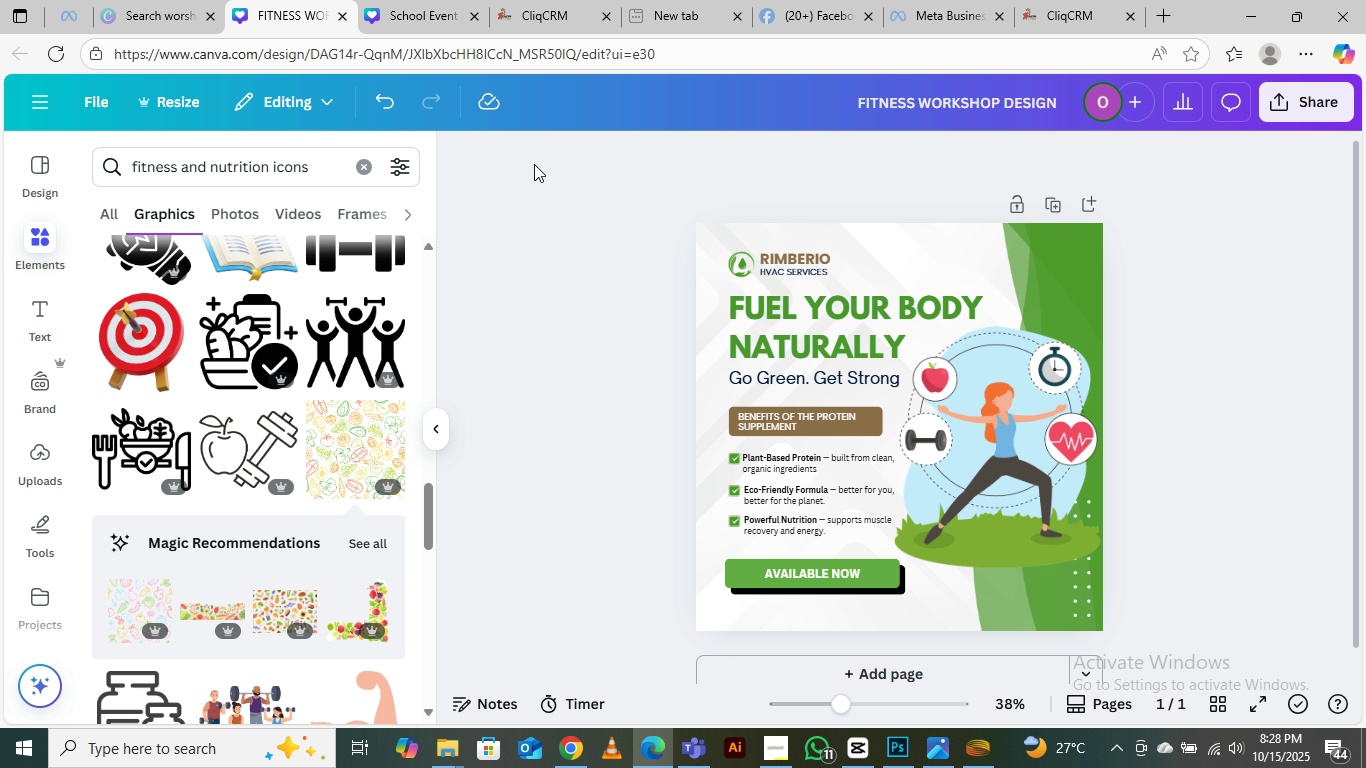 
scroll: coordinate [534, 164], scroll_direction: down, amount: 3.0
 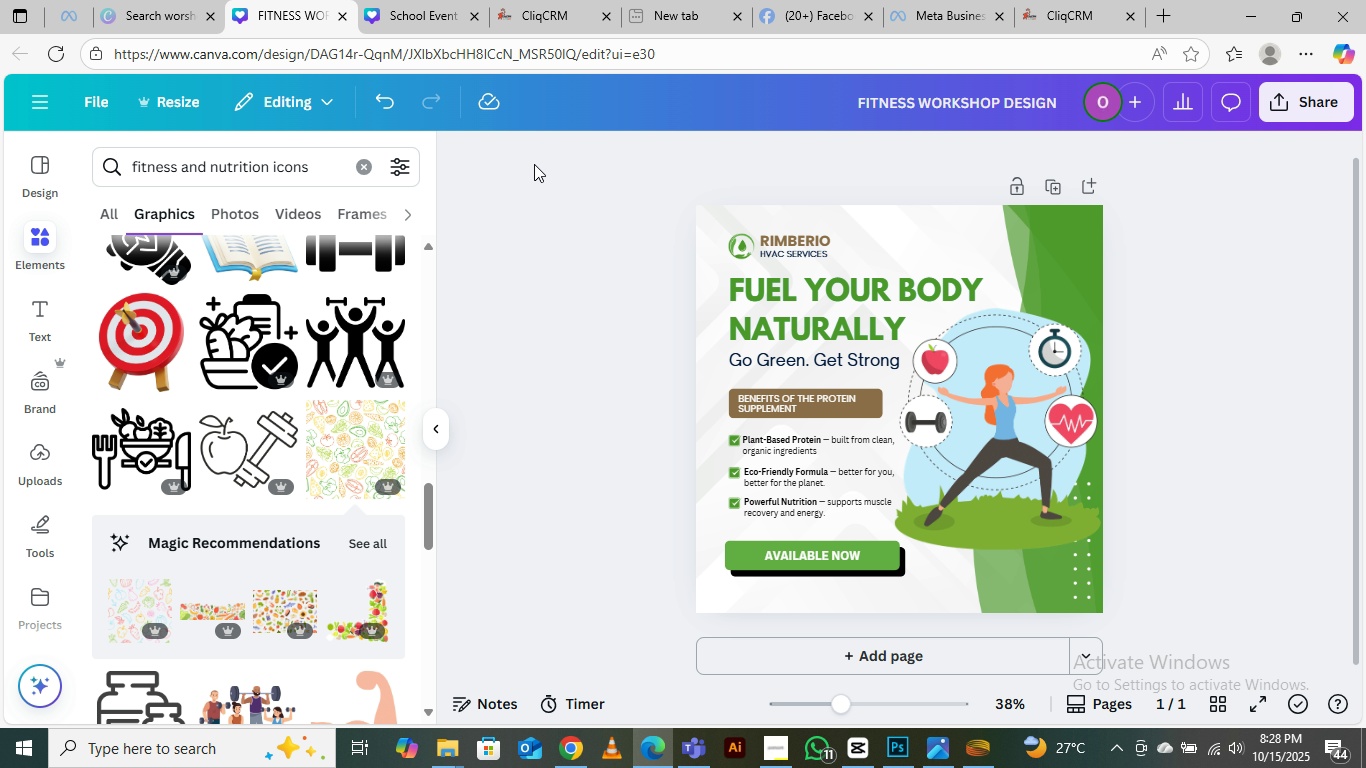 
scroll: coordinate [534, 164], scroll_direction: up, amount: 3.0
 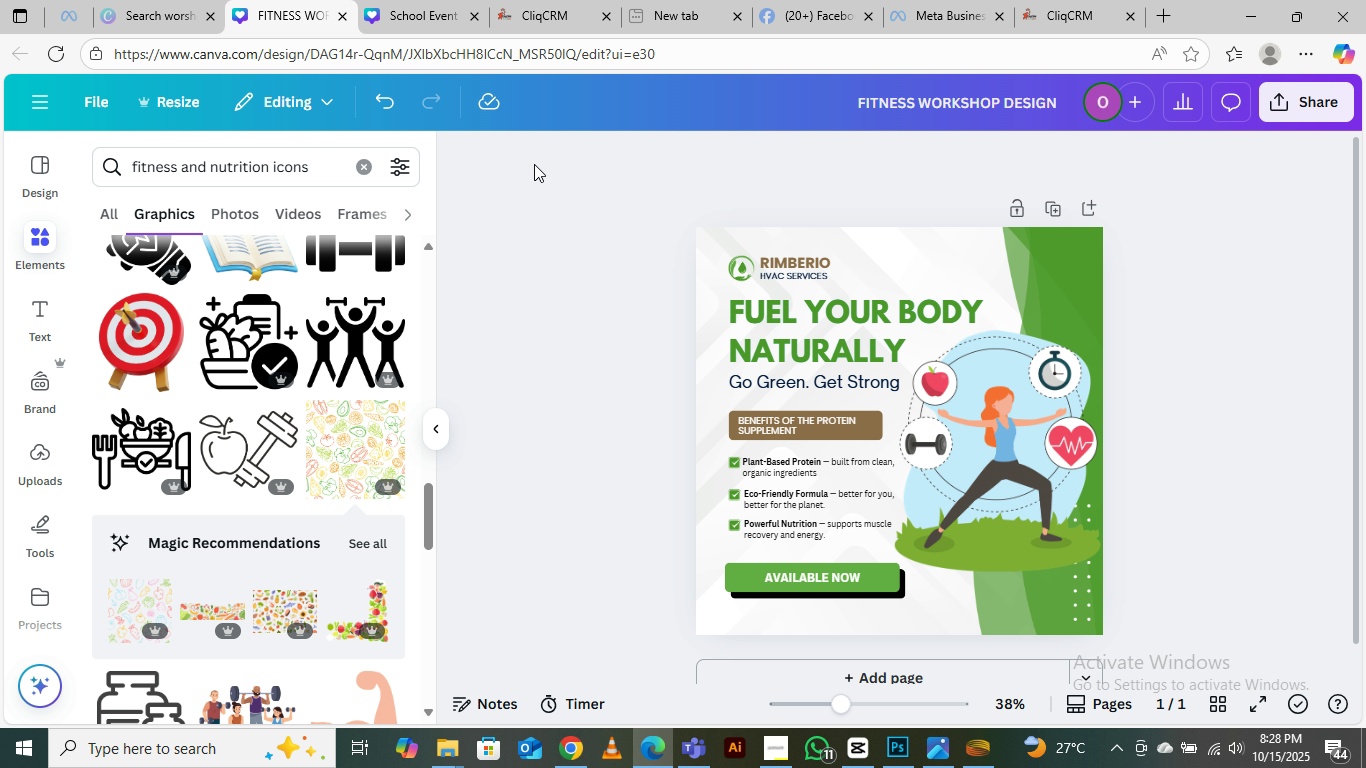 
scroll: coordinate [534, 164], scroll_direction: down, amount: 3.0
 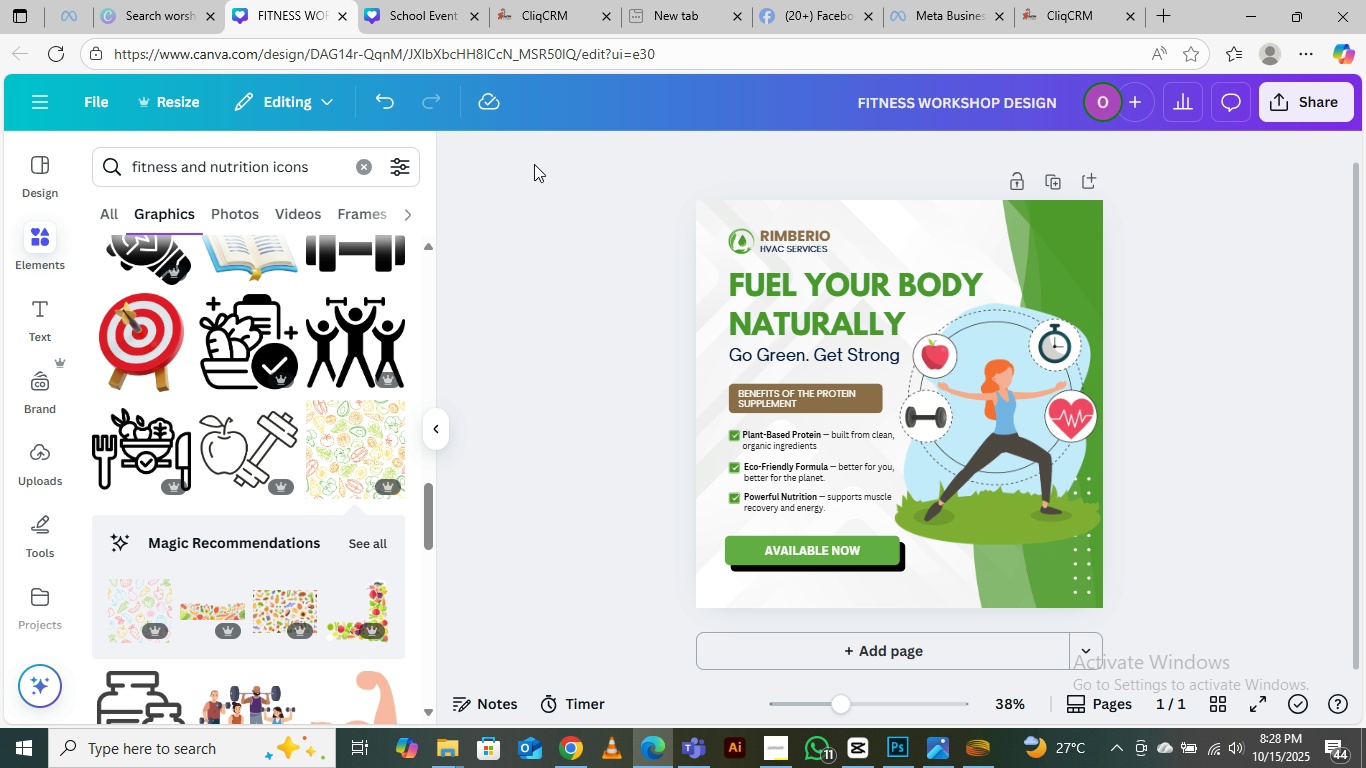 
scroll: coordinate [534, 164], scroll_direction: up, amount: 3.0
 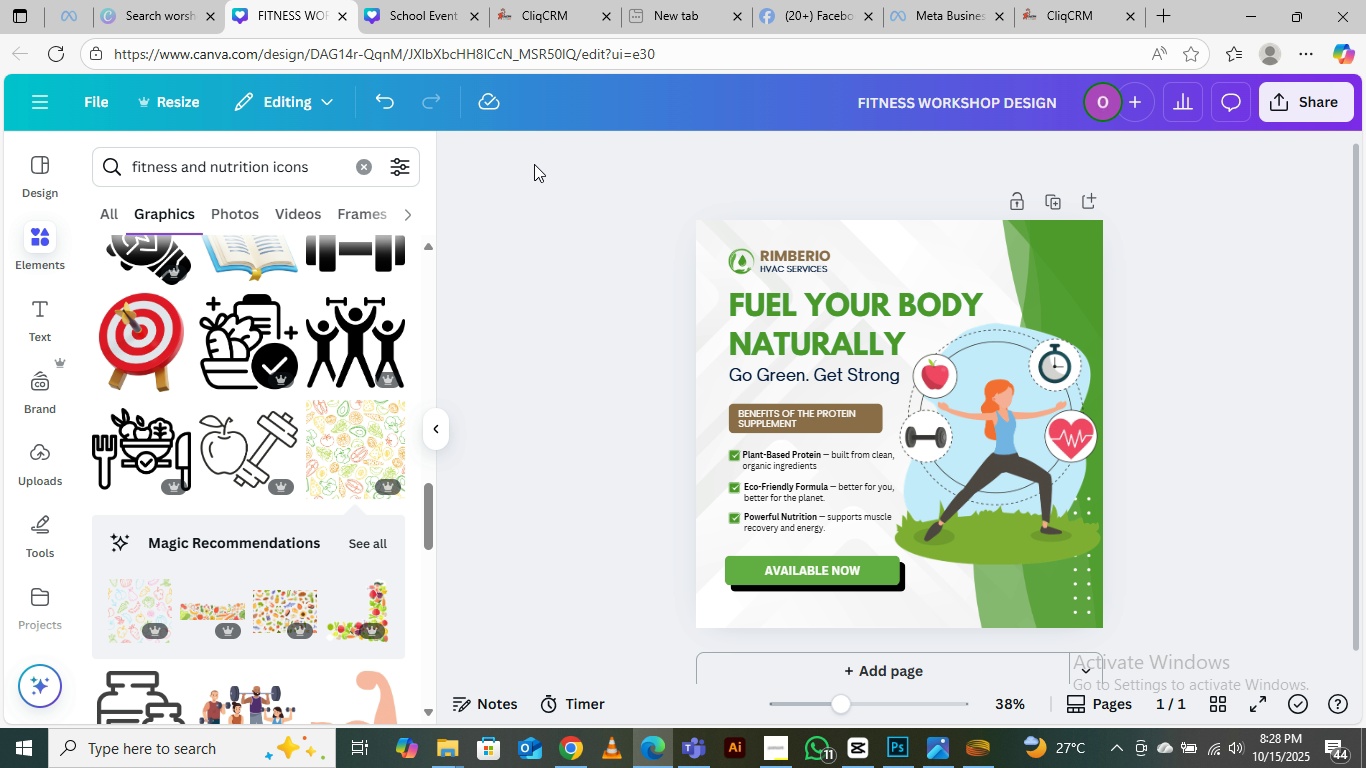 
scroll: coordinate [534, 164], scroll_direction: down, amount: 3.0
 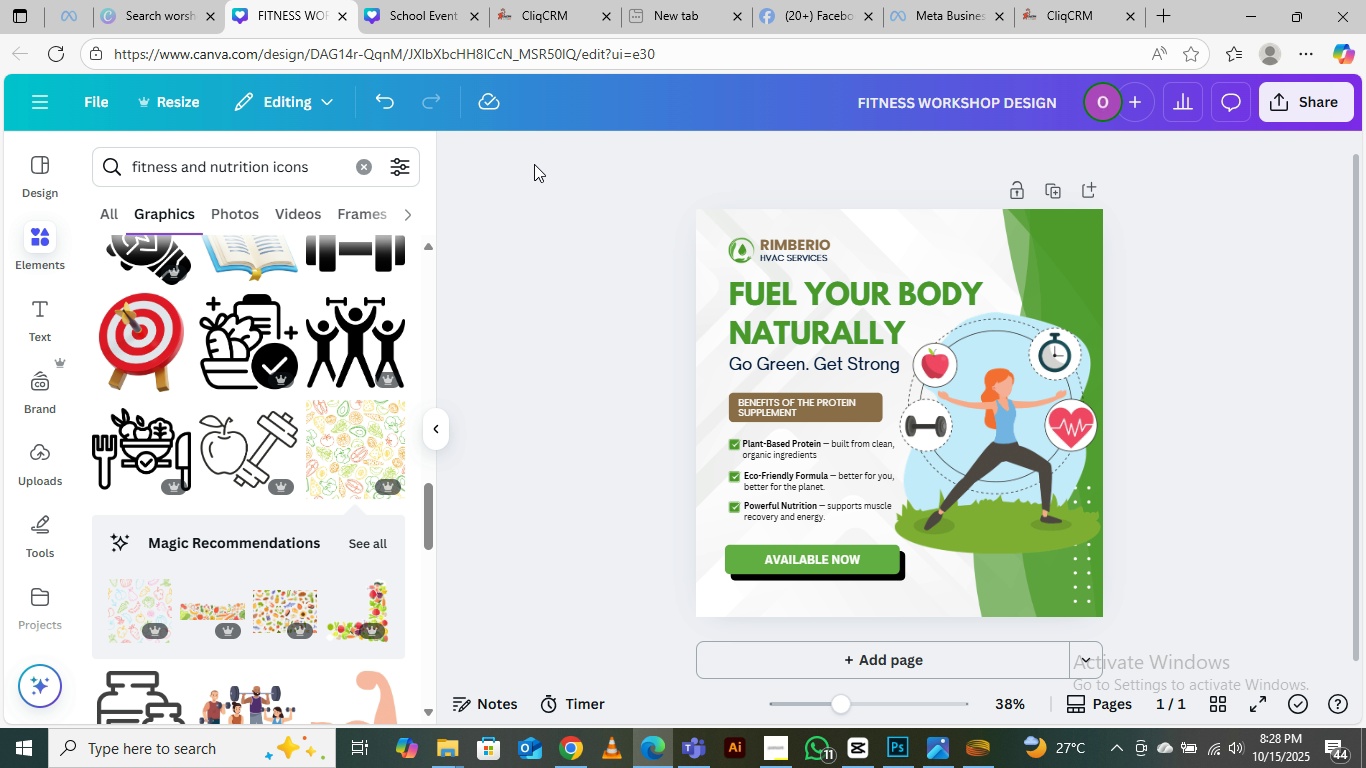 
scroll: coordinate [534, 164], scroll_direction: up, amount: 2.0
 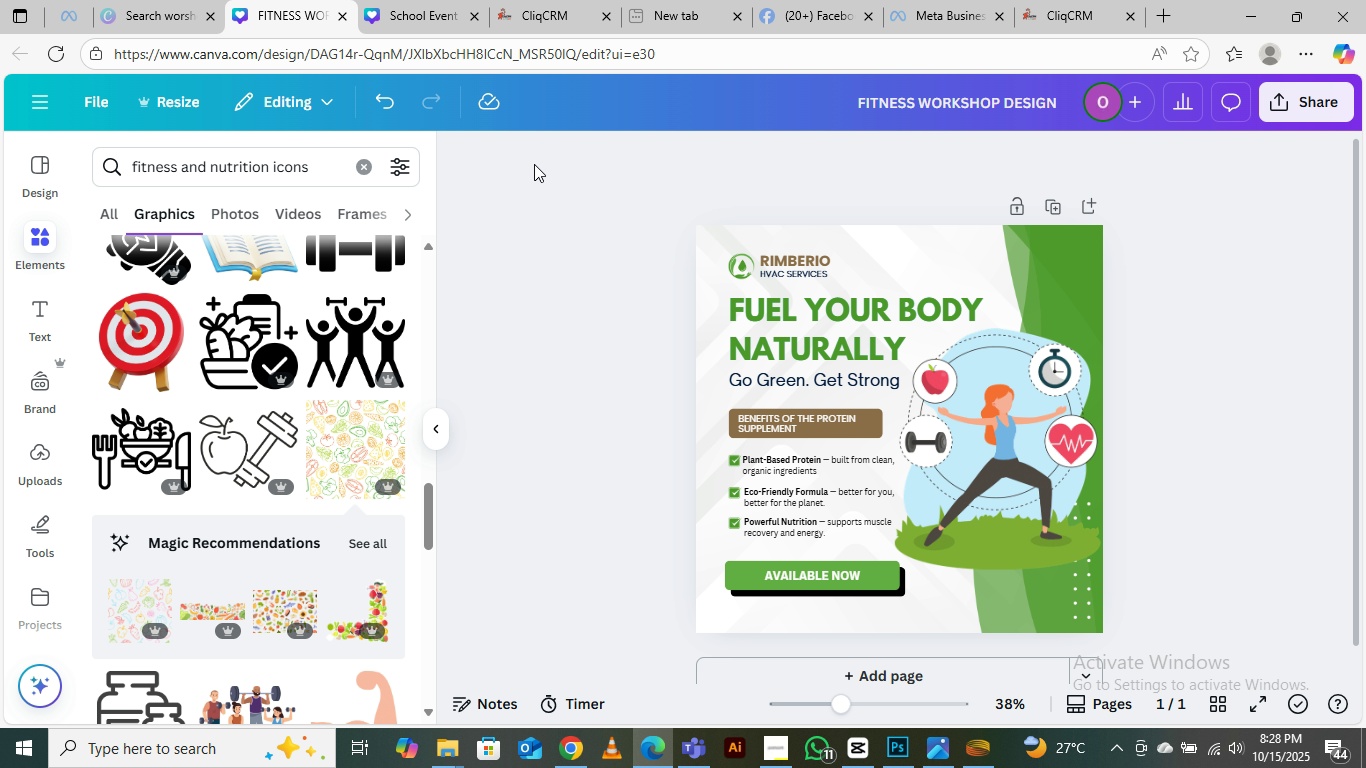 
scroll: coordinate [534, 164], scroll_direction: down, amount: 3.0
 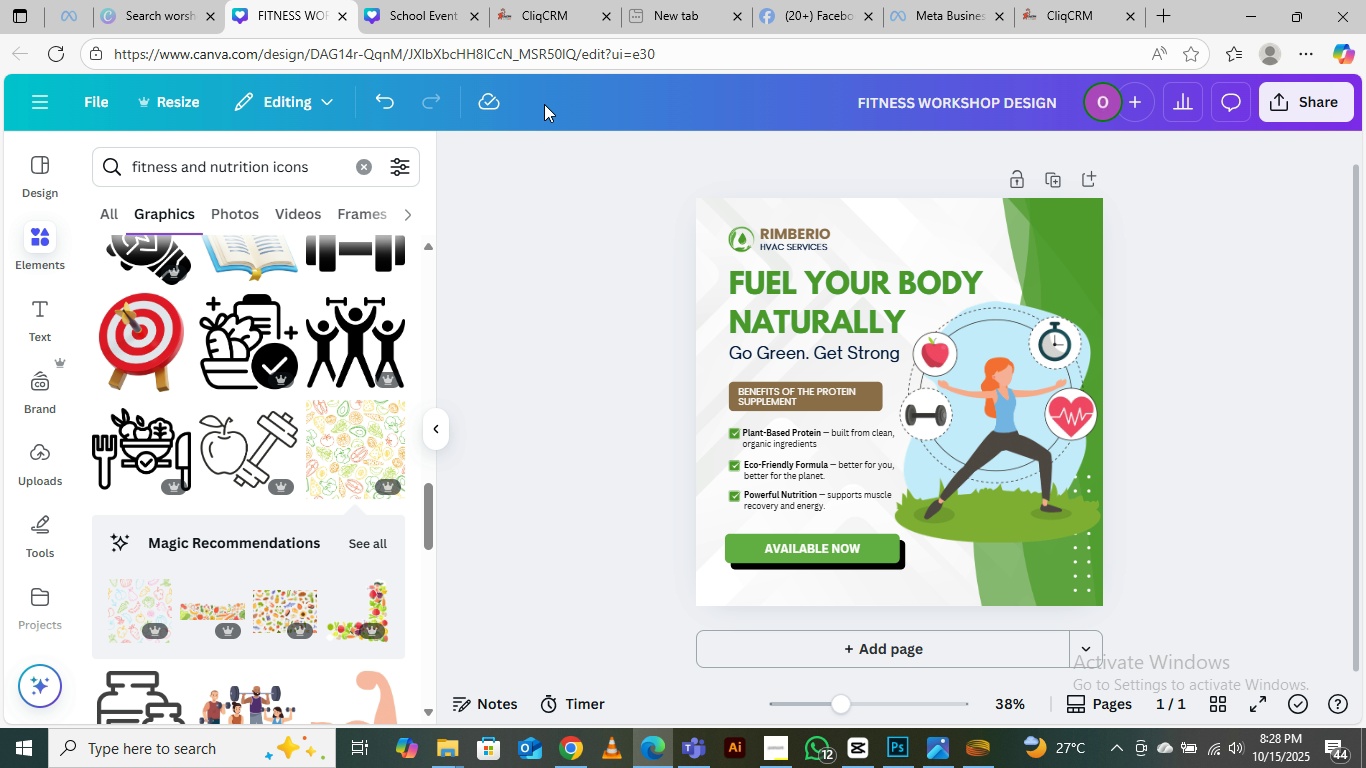 
wait(18.41)
 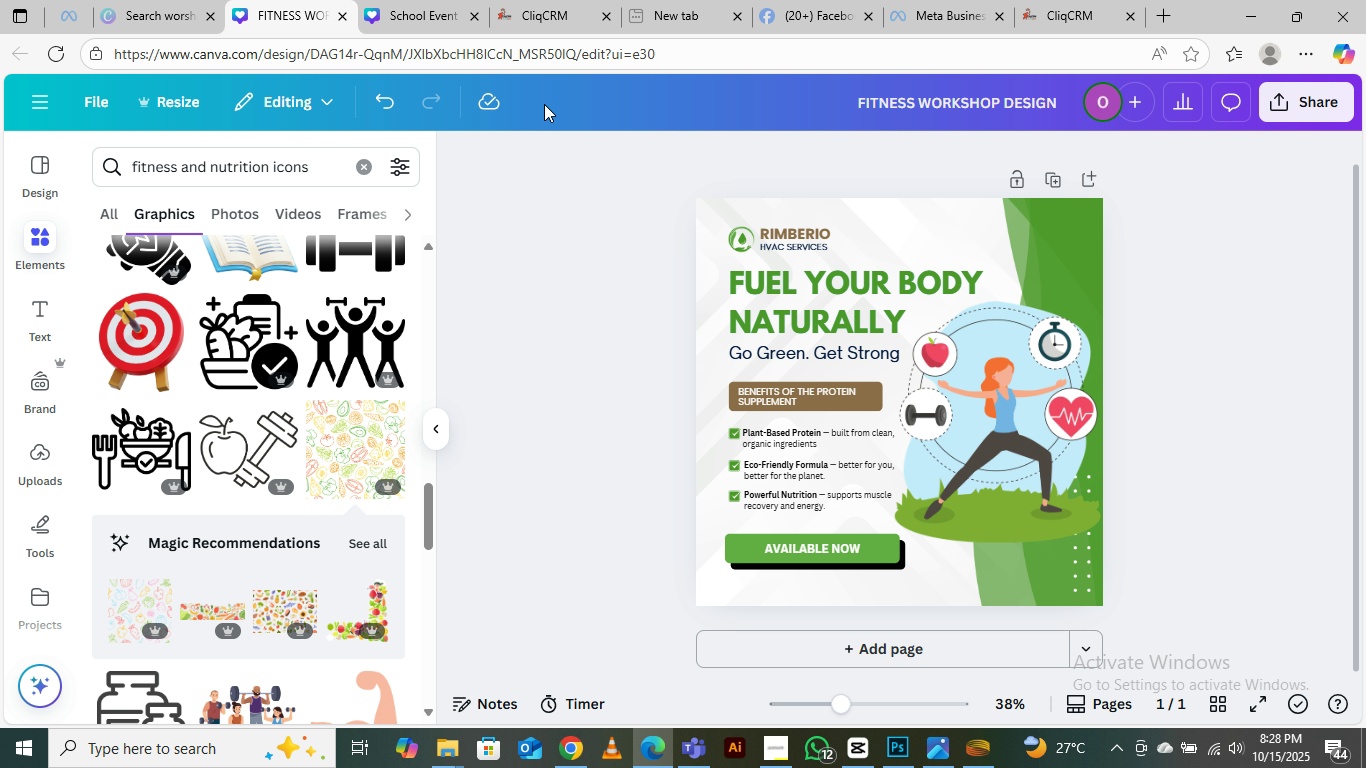 
left_click([1176, 330])
 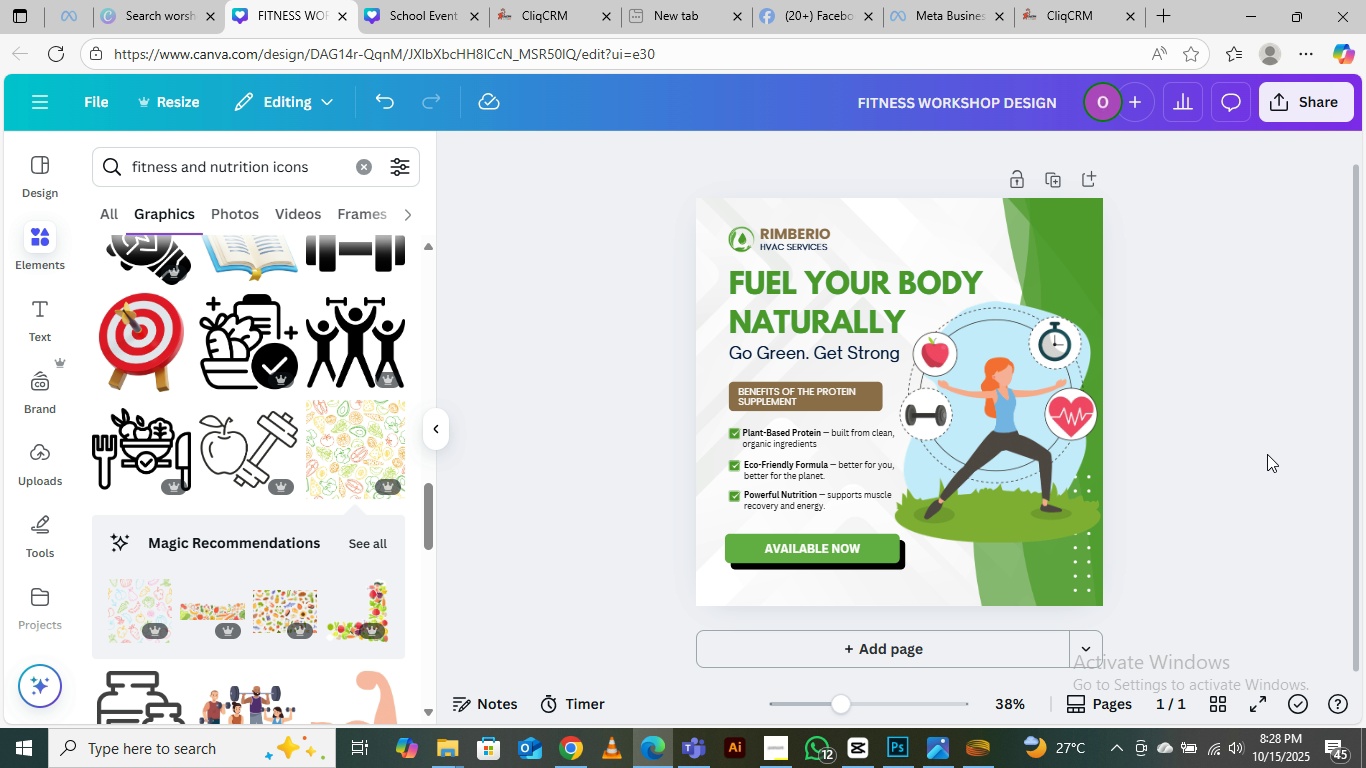 
wait(11.29)
 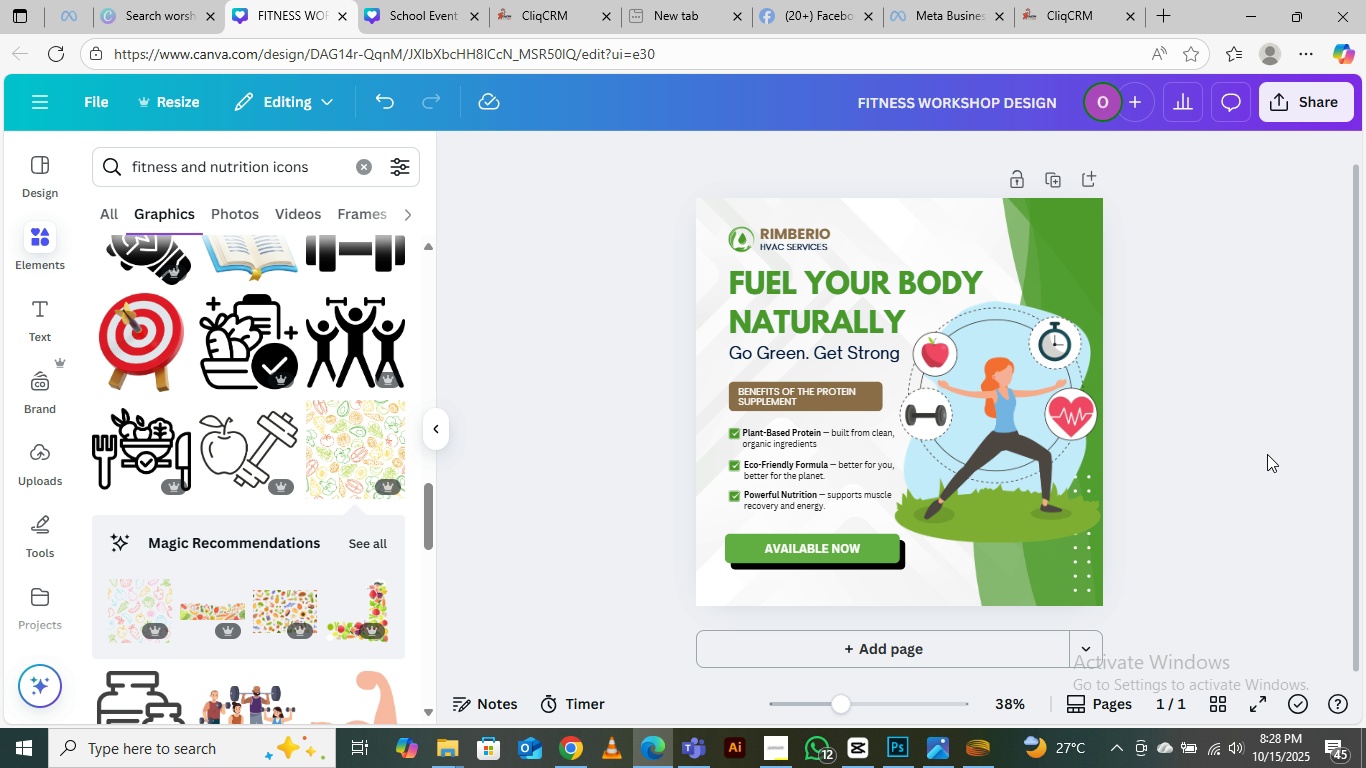 
left_click([1162, 311])
 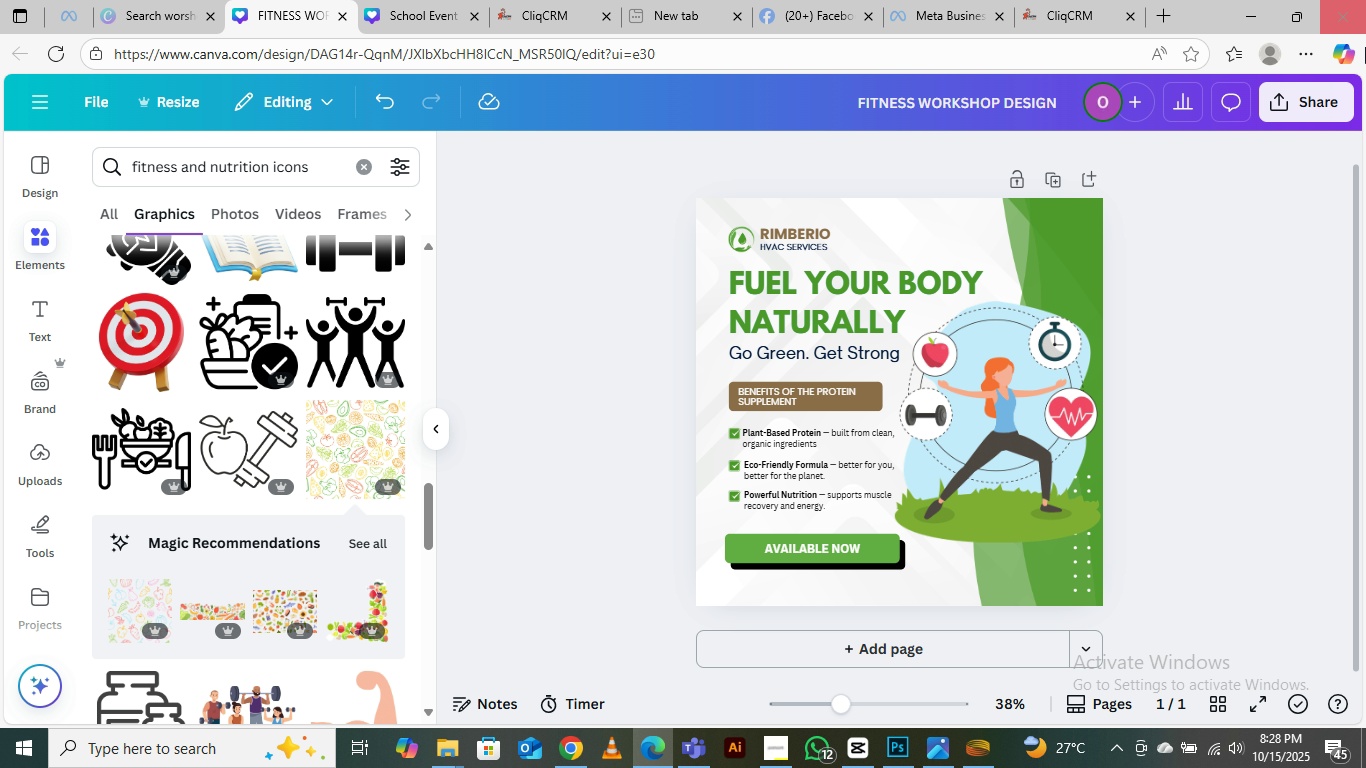 
wait(12.96)
 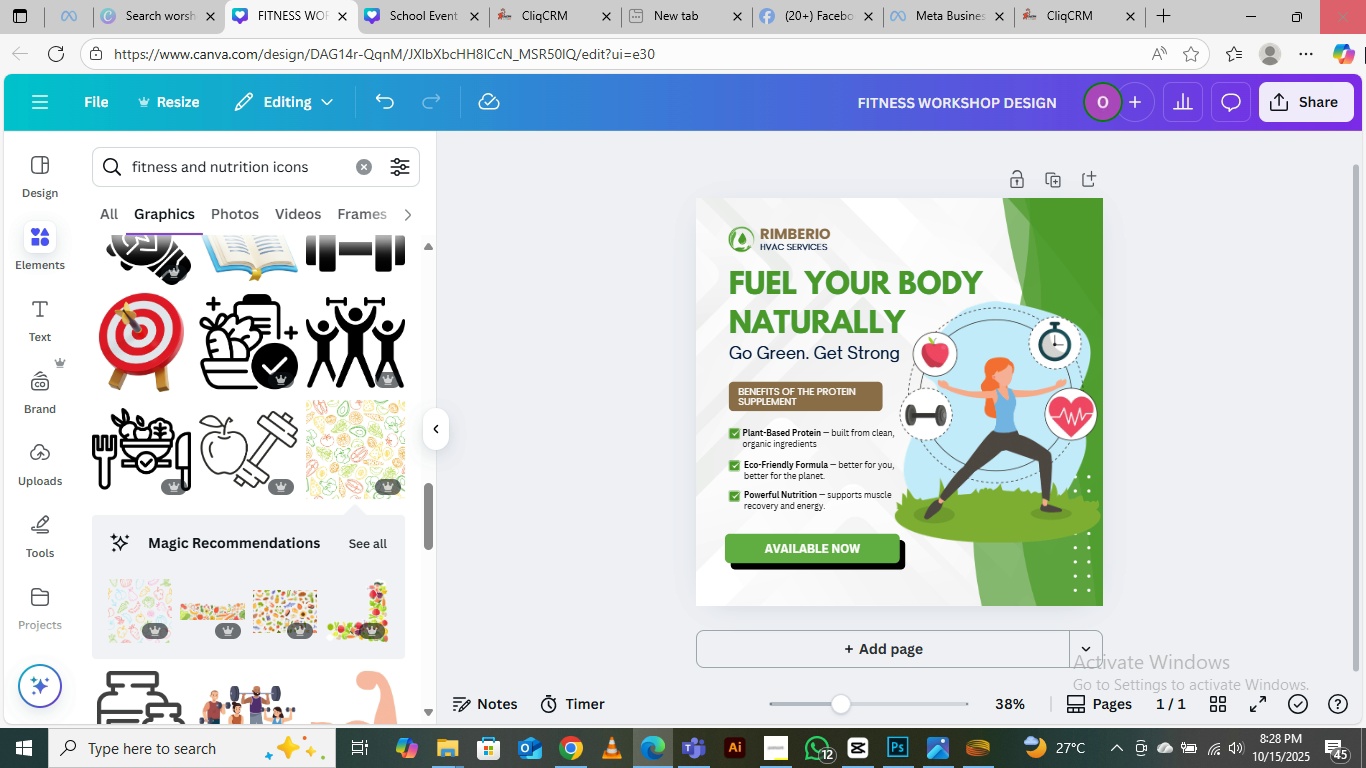 
left_click([1205, 308])
 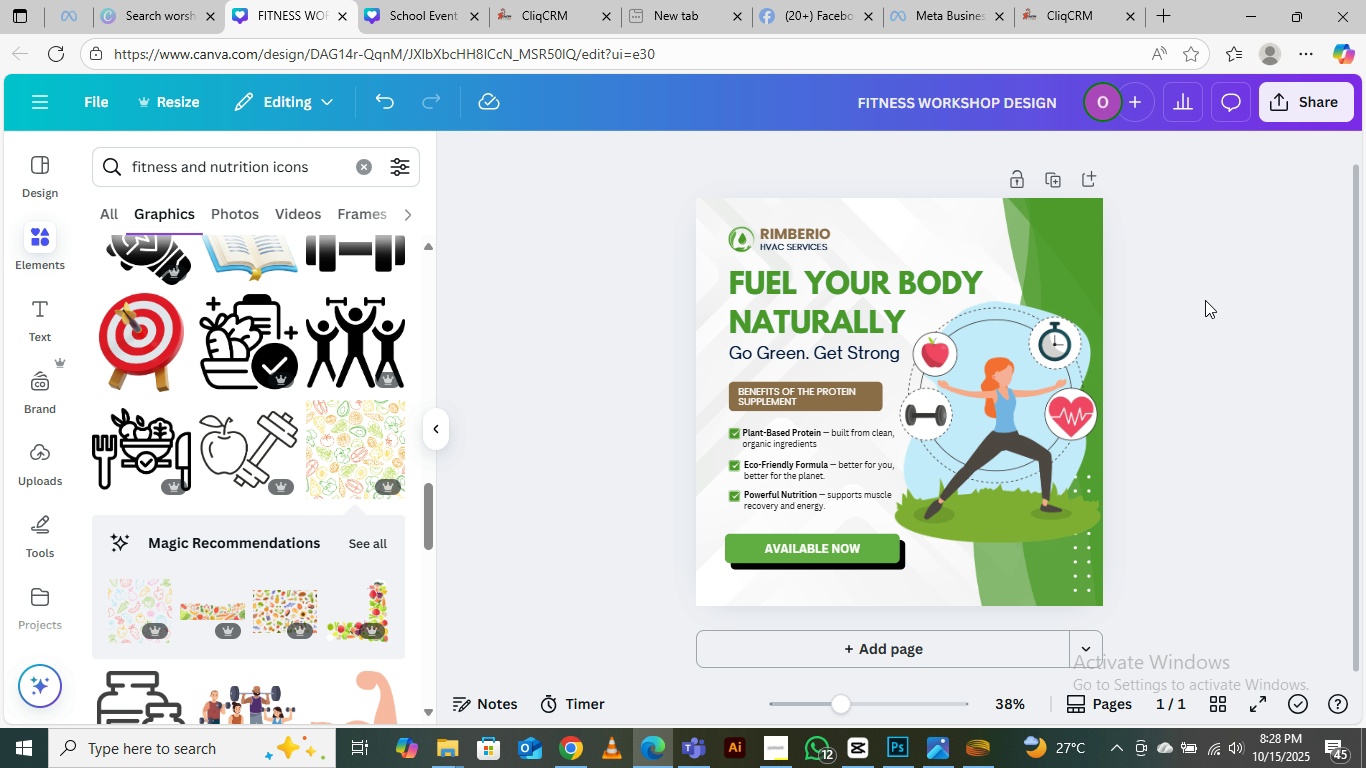 
wait(6.14)
 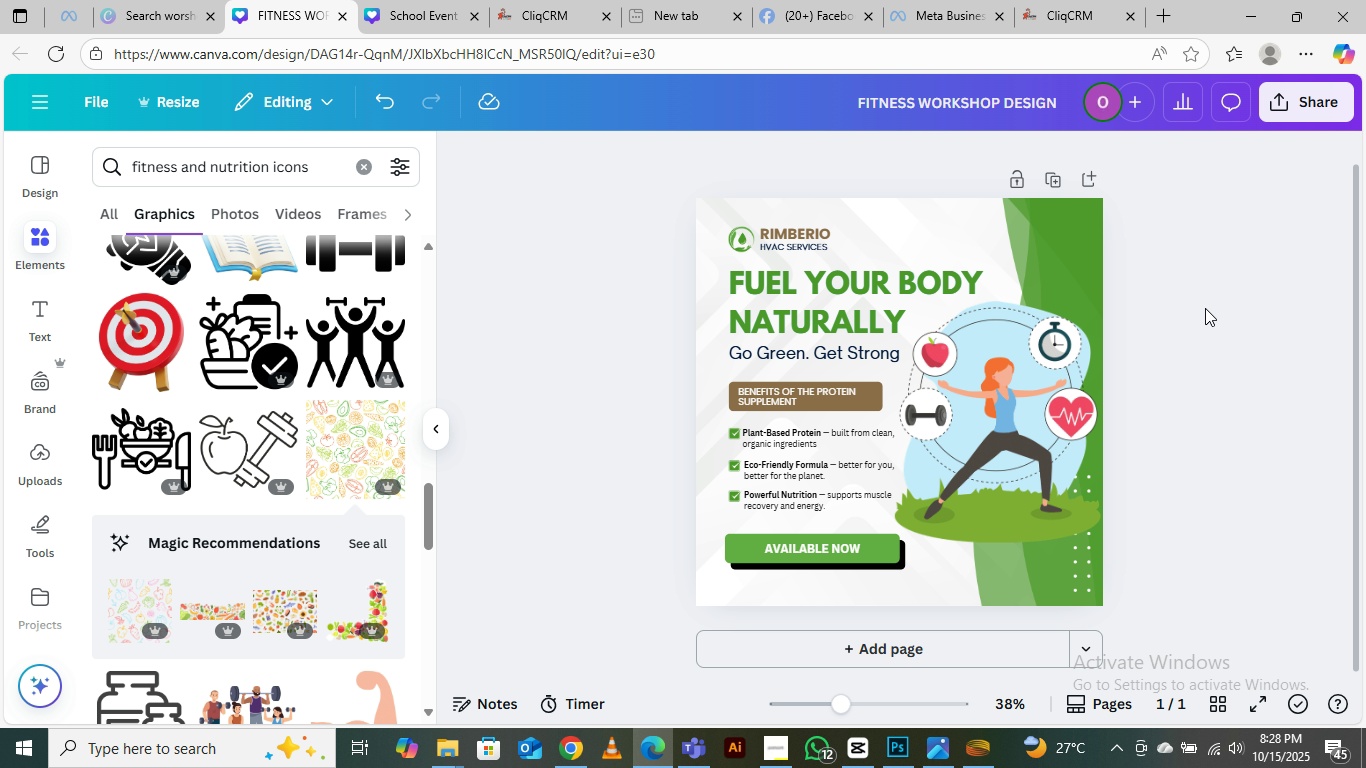 
left_click([534, 243])
 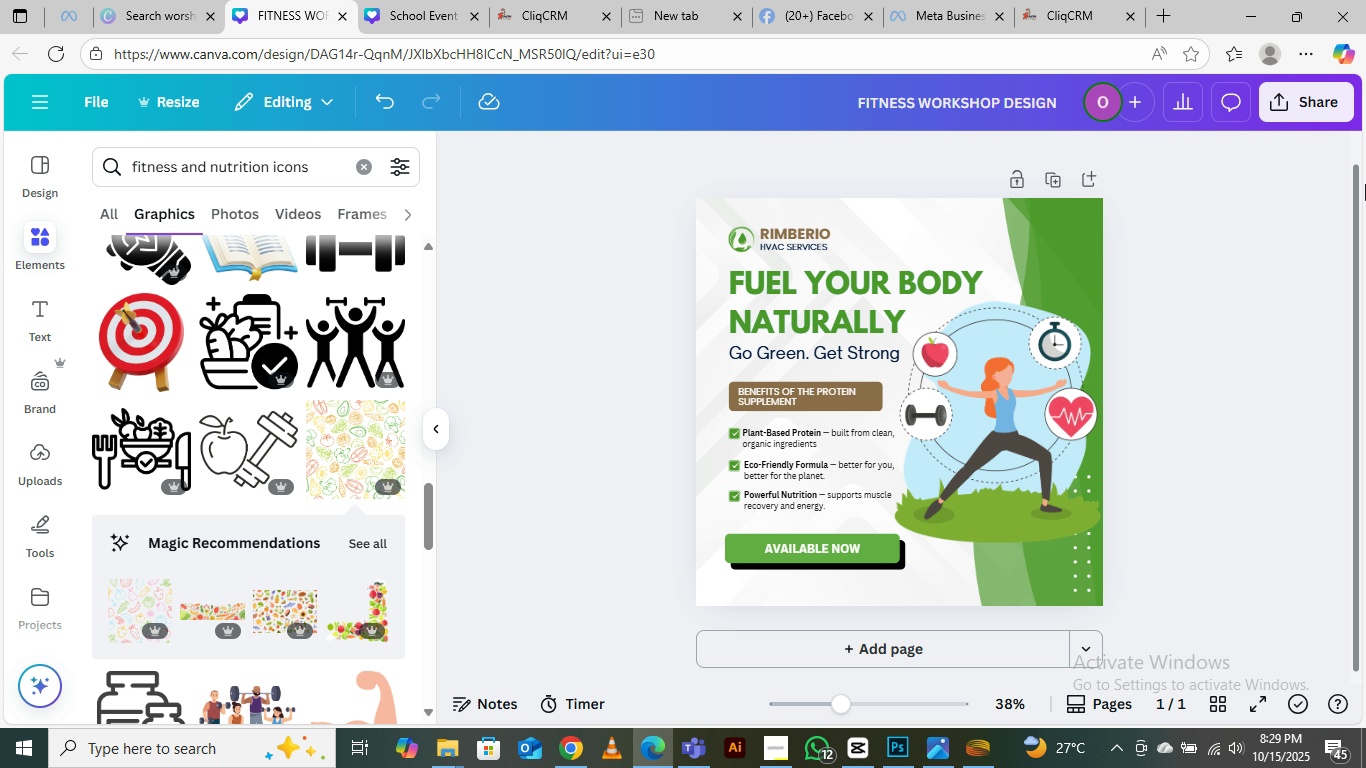 
left_click([1244, 242])
 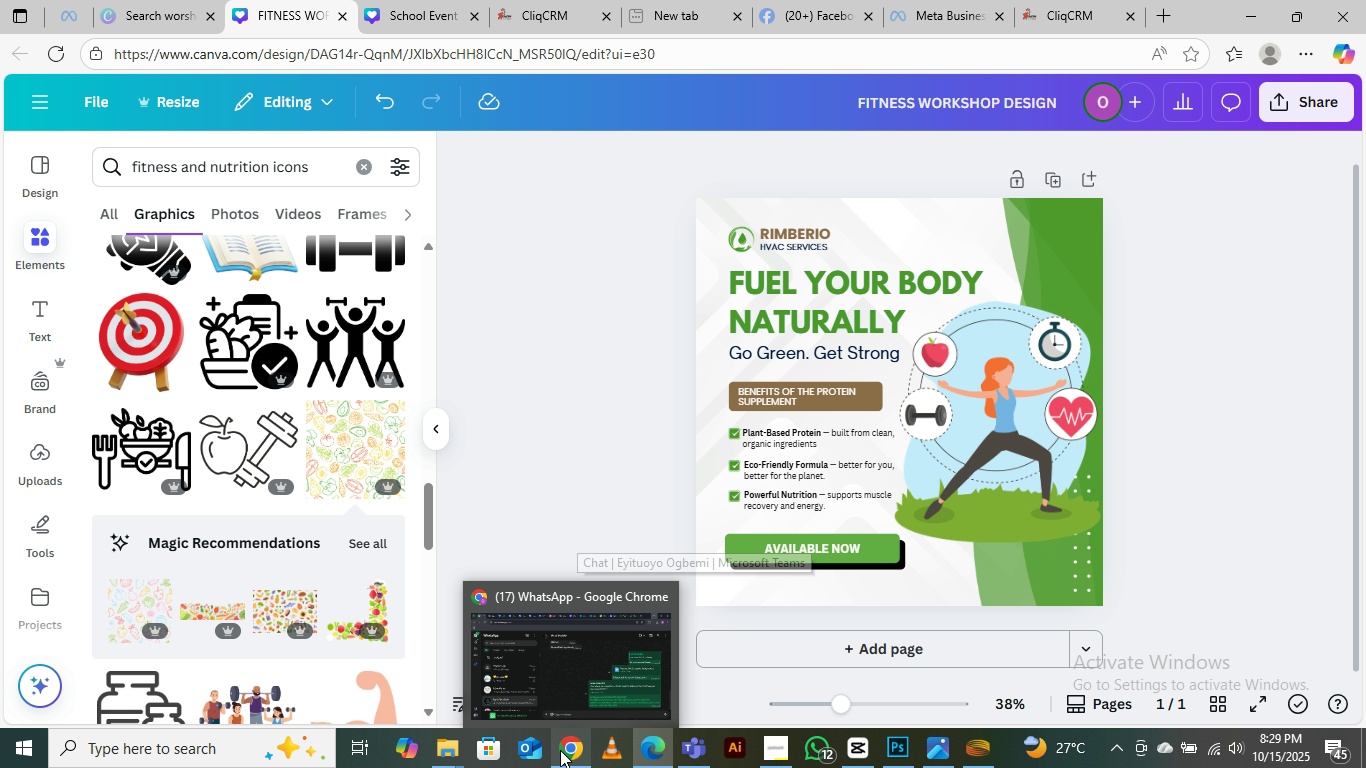 
wait(7.34)
 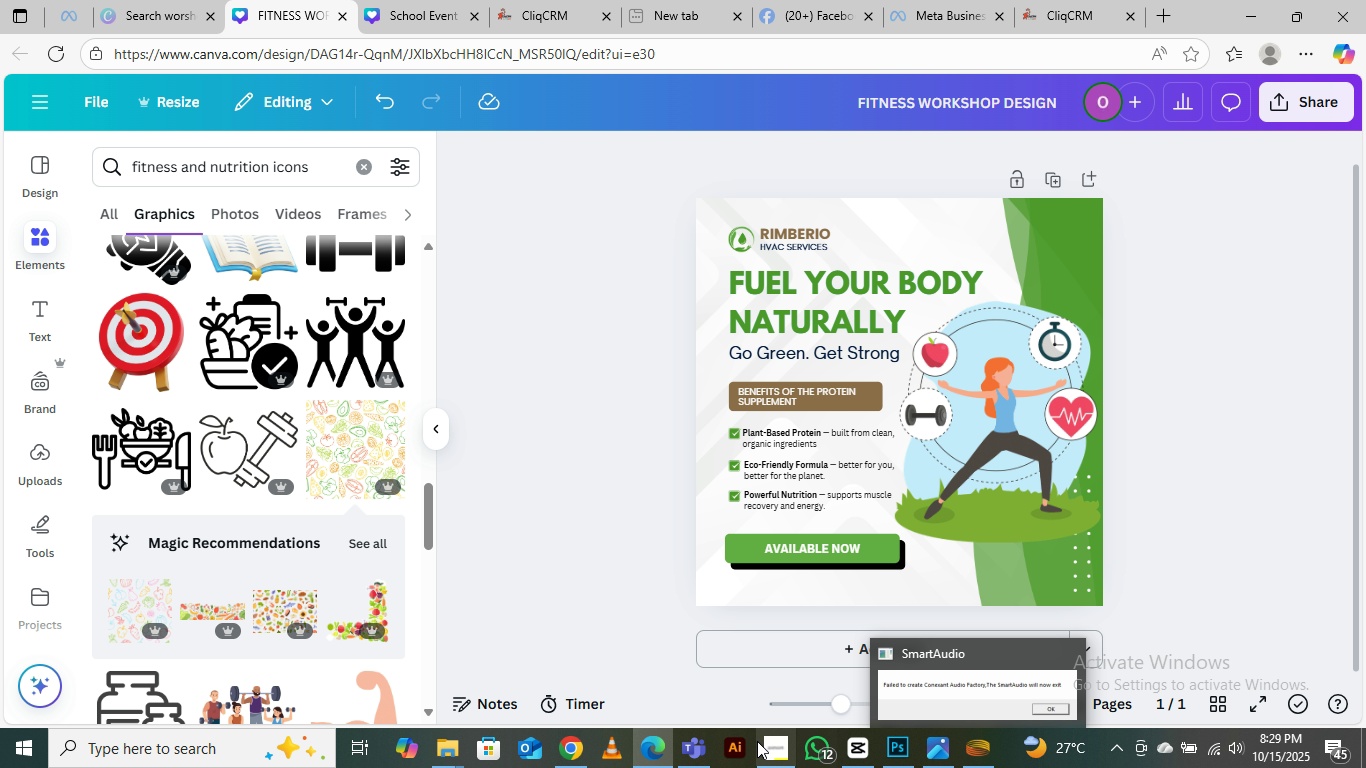 
left_click([769, 744])